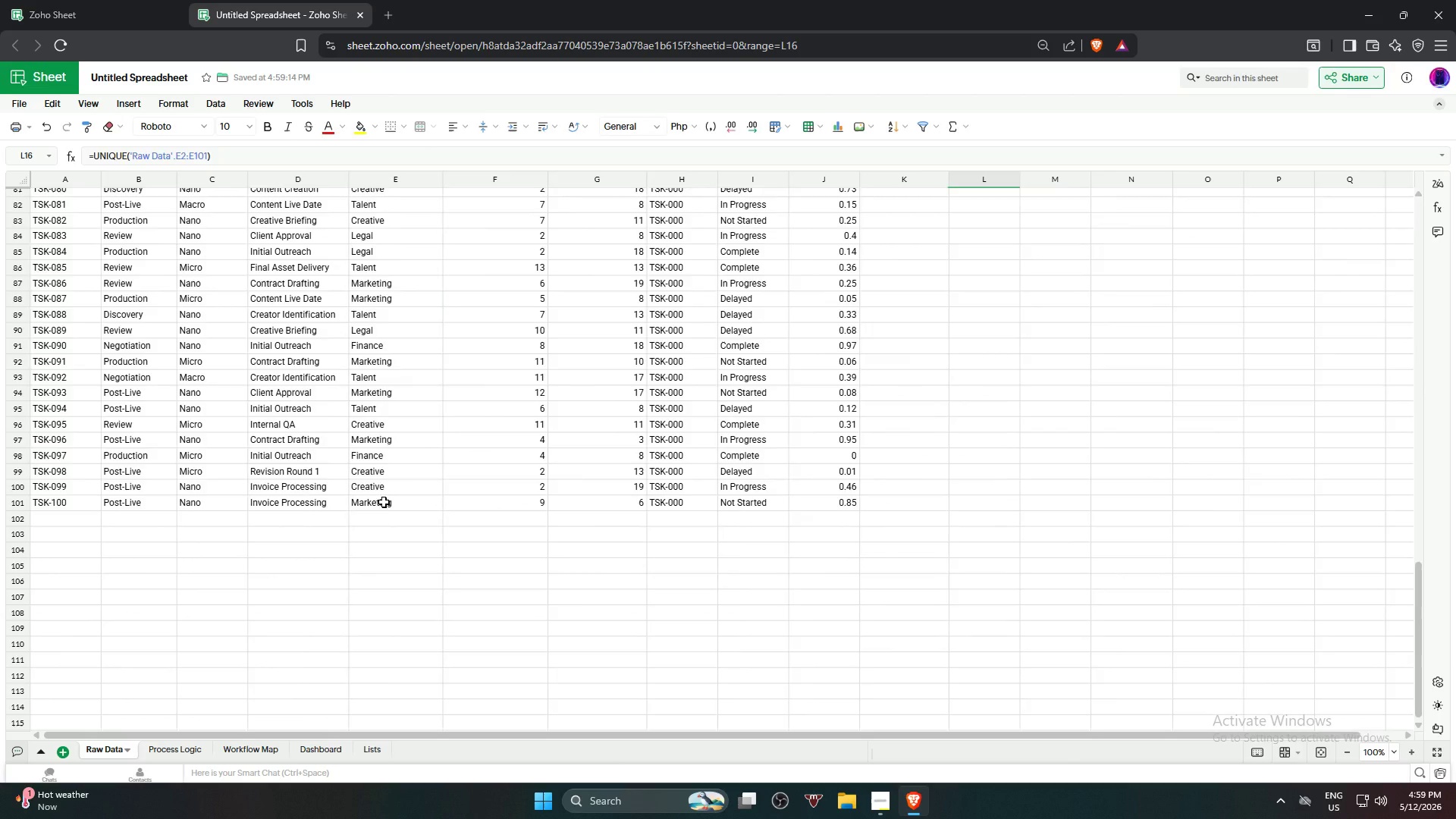 
key(NumpadEnter)
 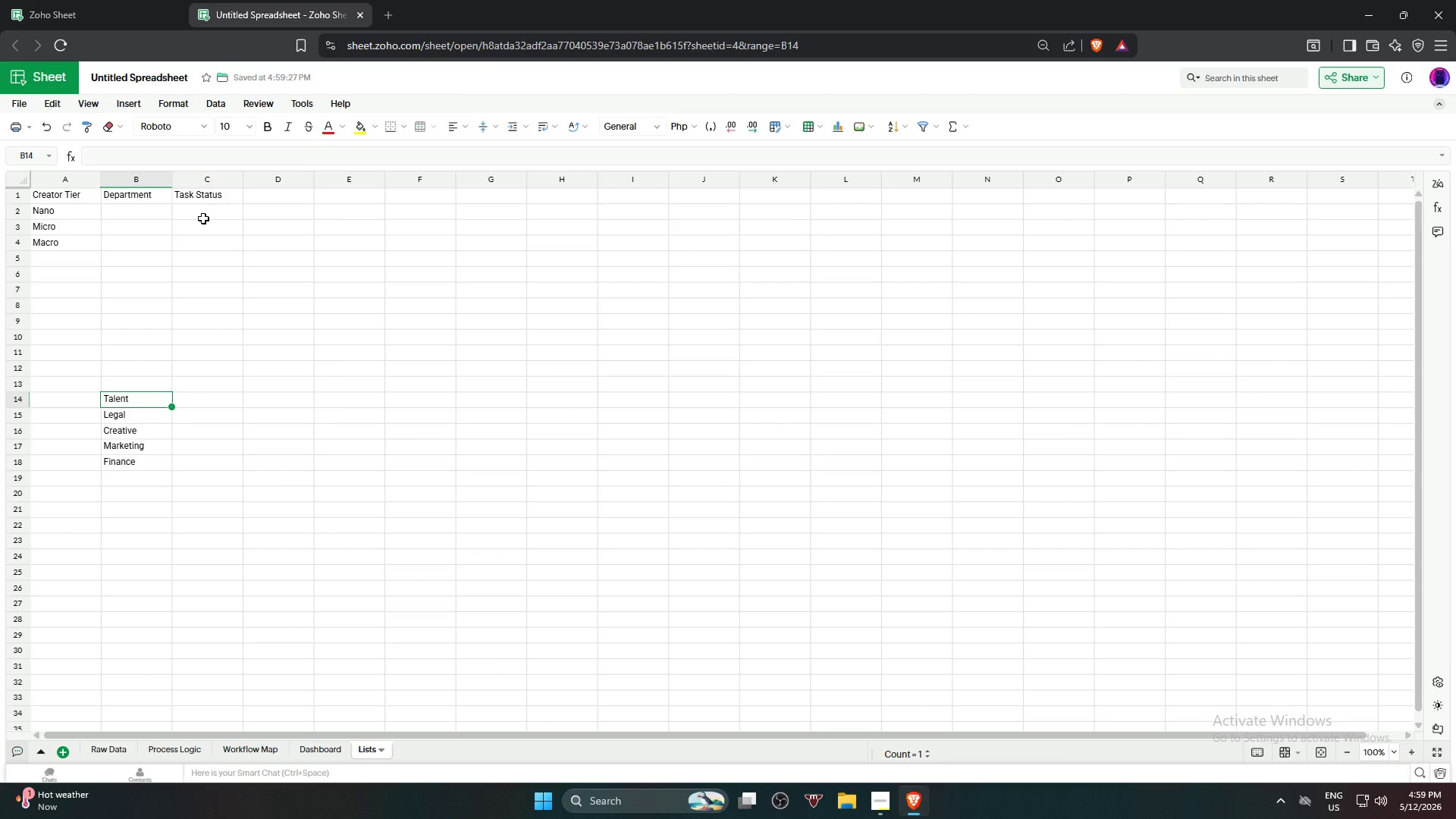 
left_click([165, 215])
 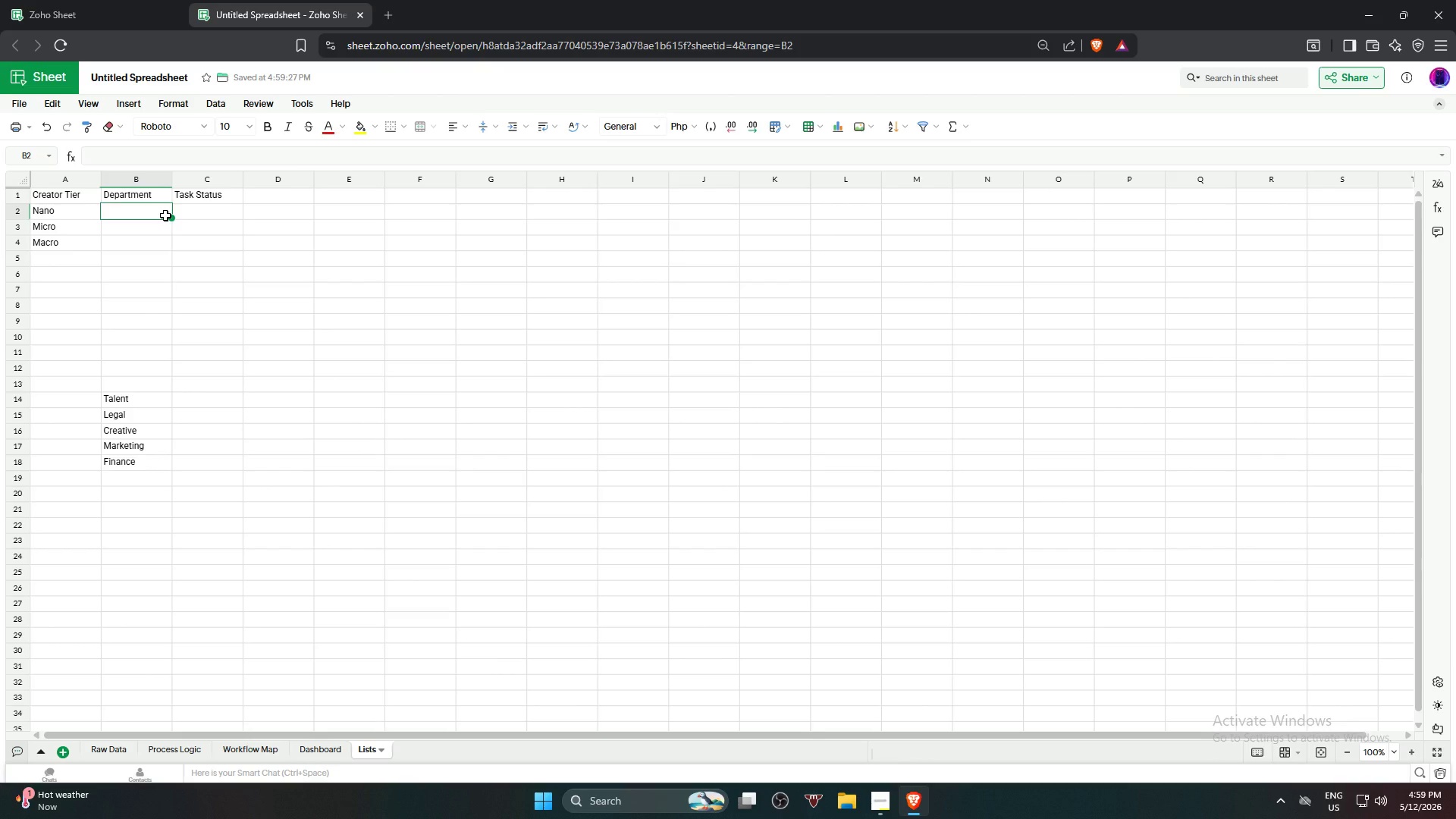 
type(Talent)
 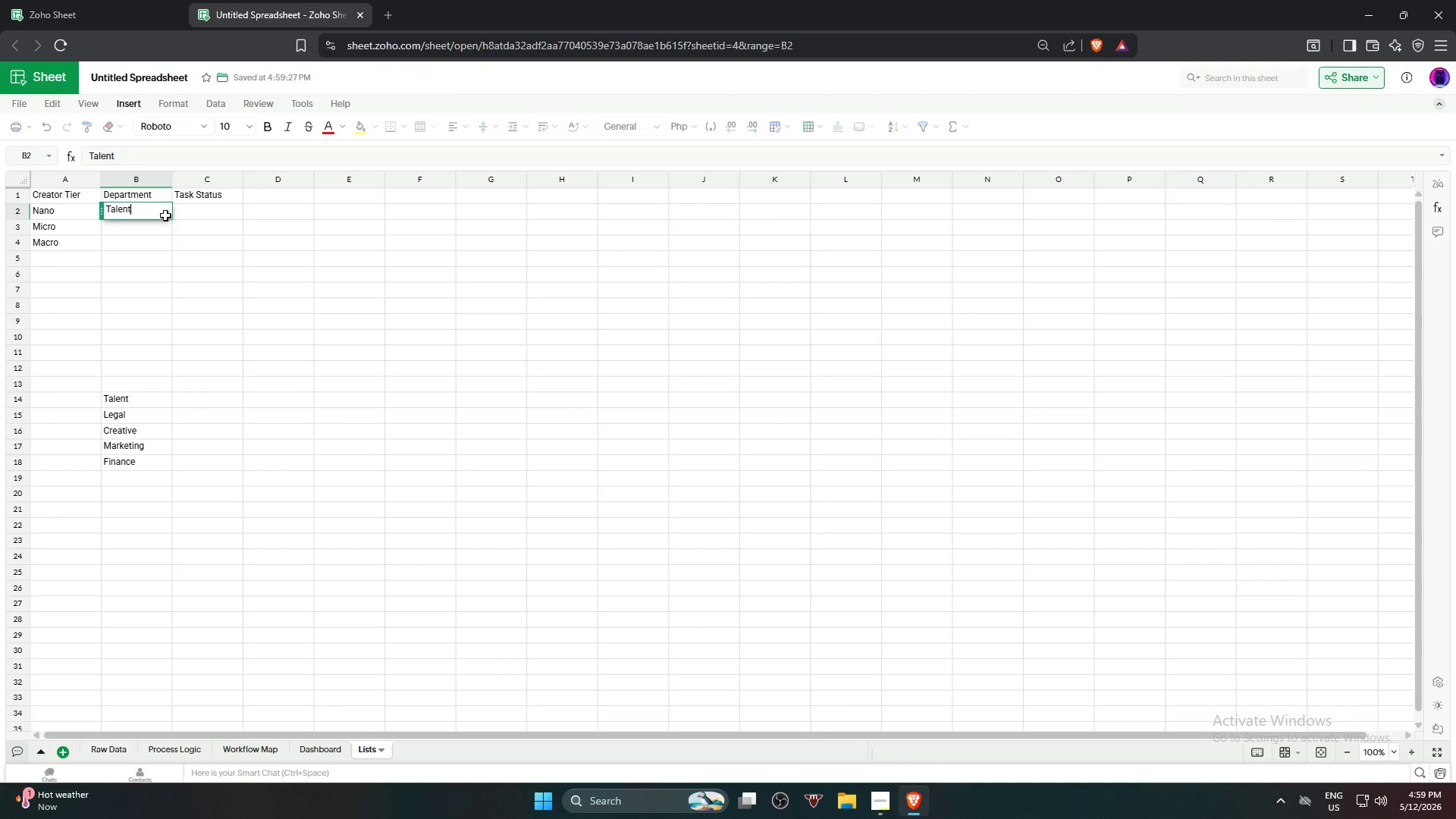 
key(Enter)
 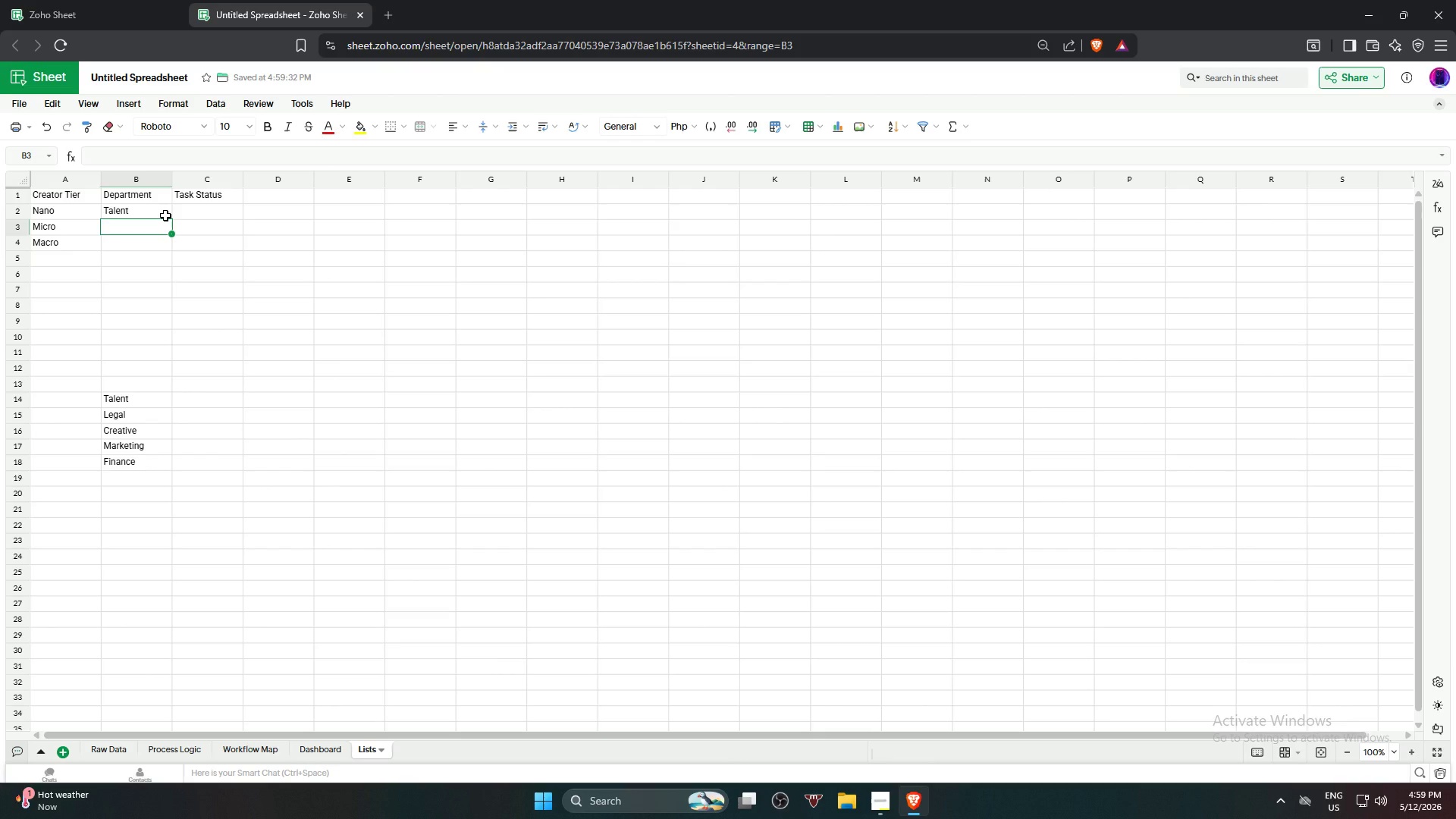 
type(Legal )
 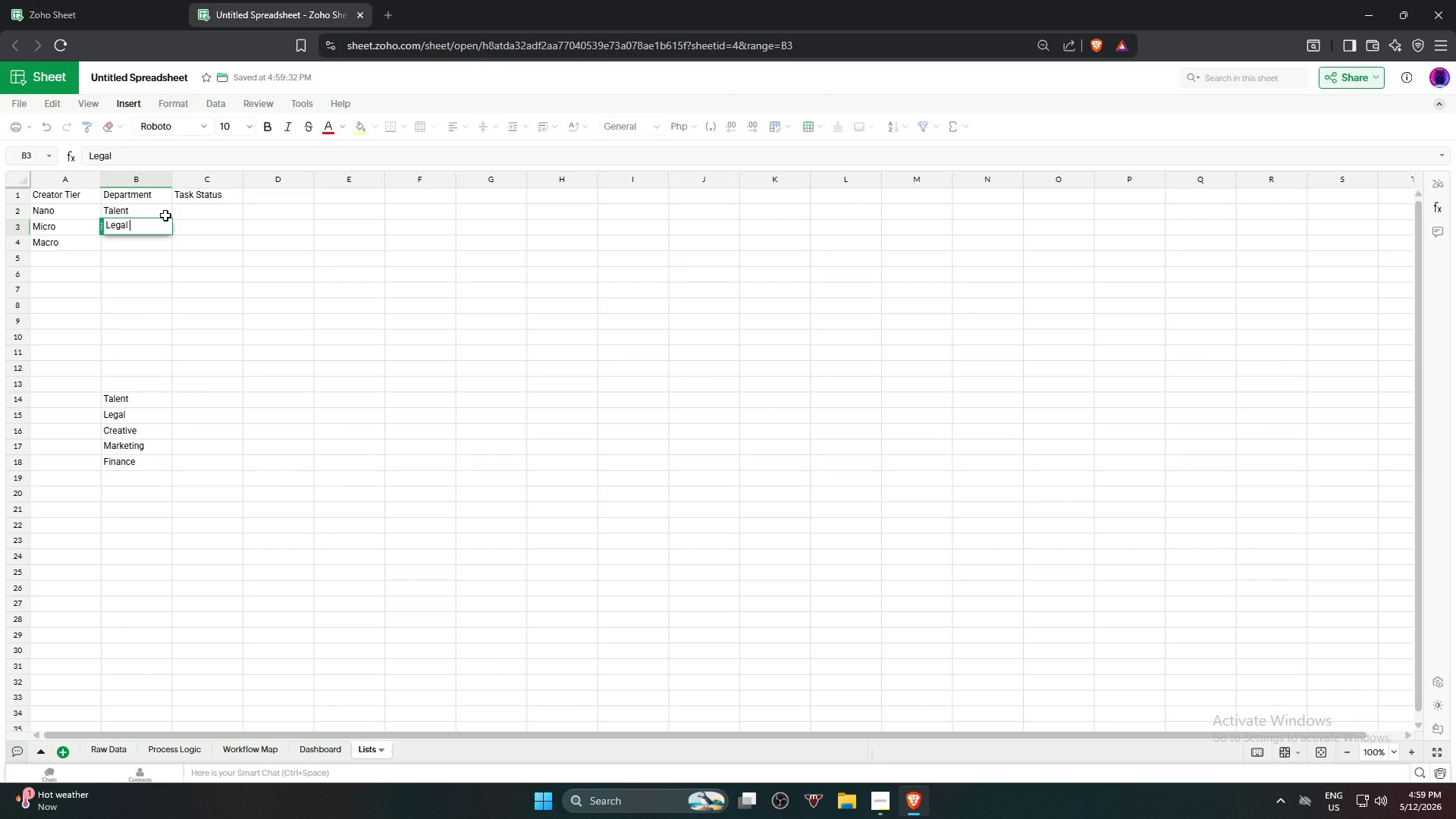 
key(Enter)
 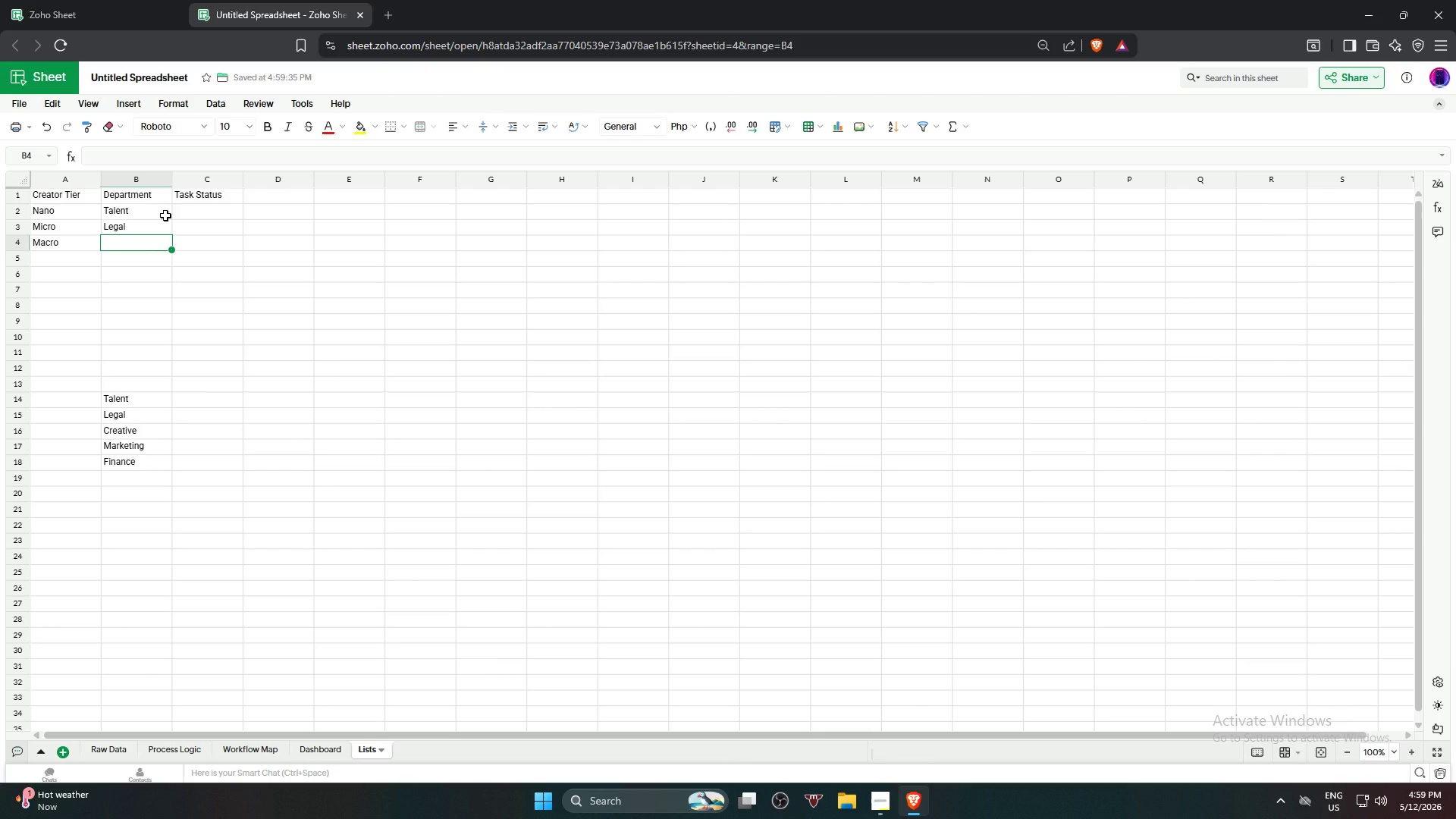 
type(V)
key(Backspace)
type(c)
key(Backspace)
type(Creativre)
key(Backspace)
 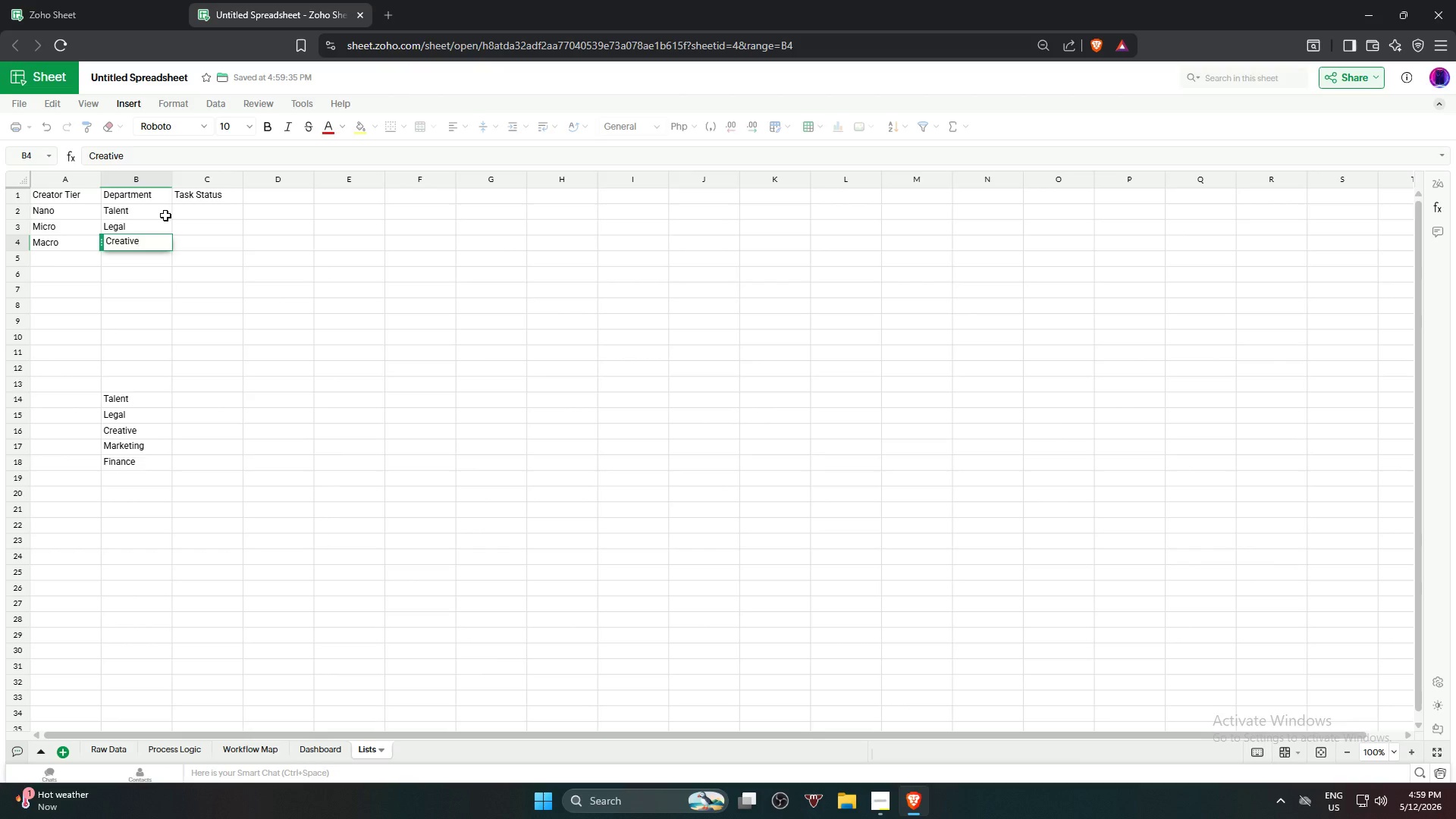 
key(Enter)
 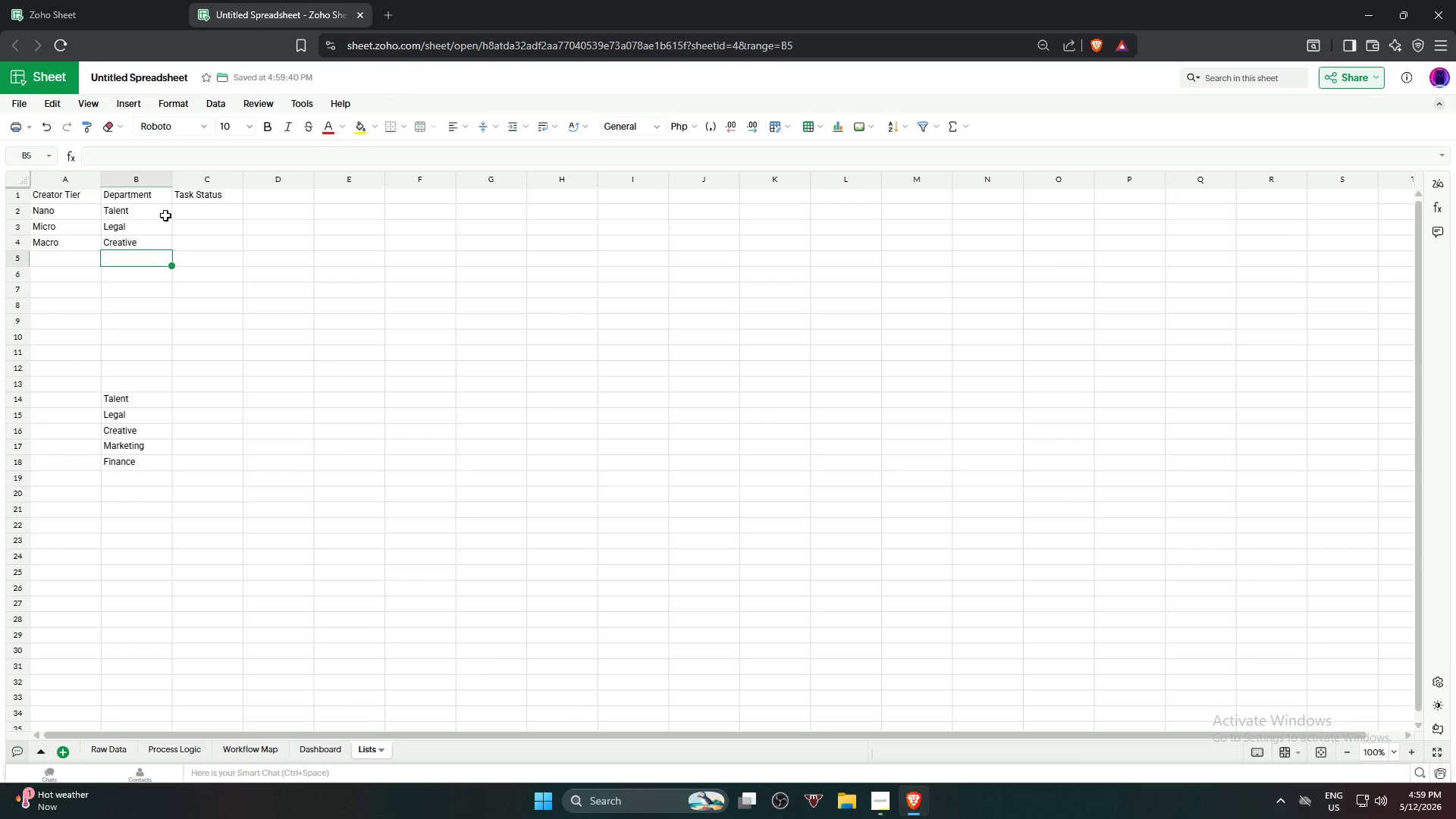 
type(Marketing)
 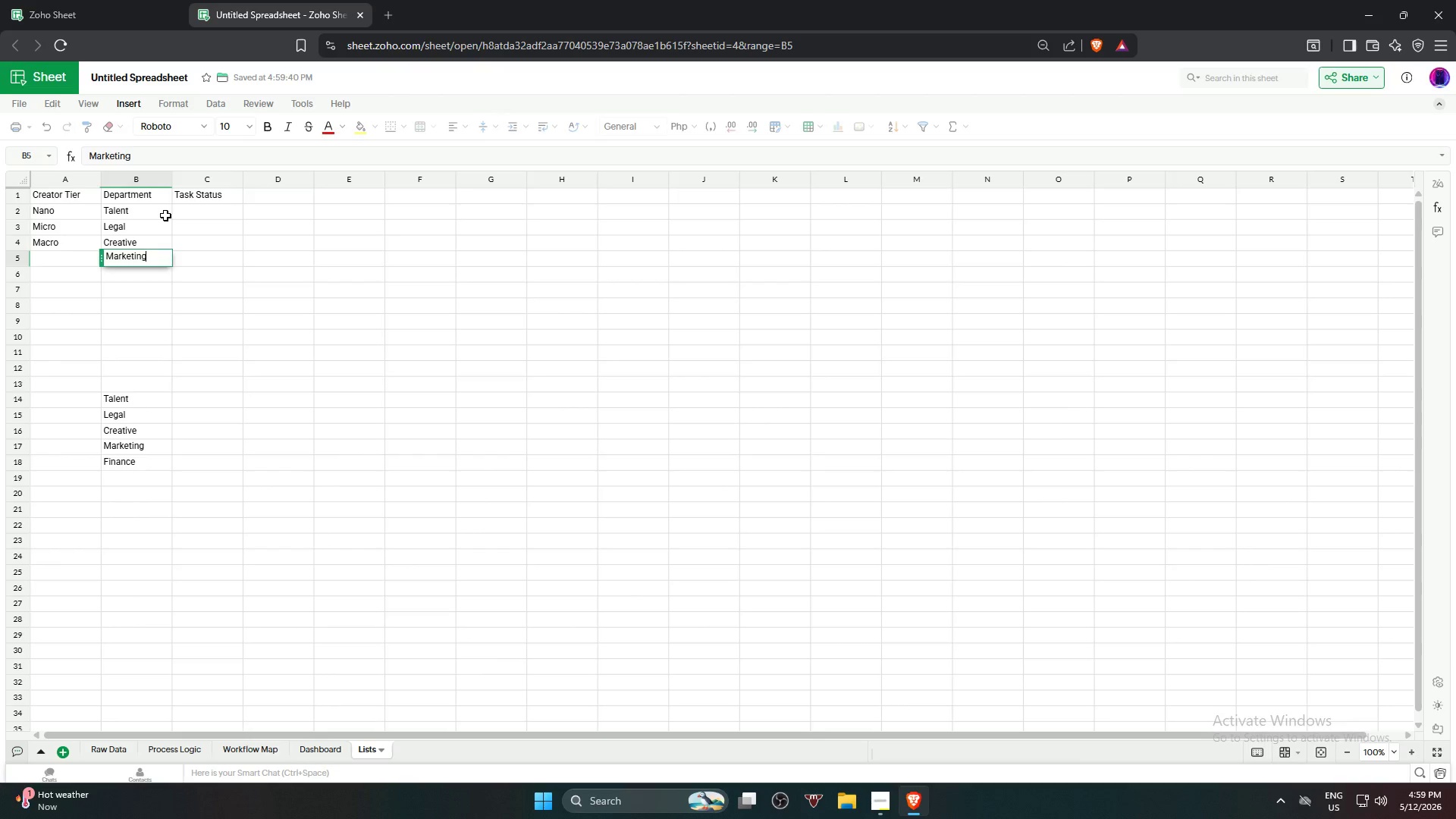 
key(Enter)
 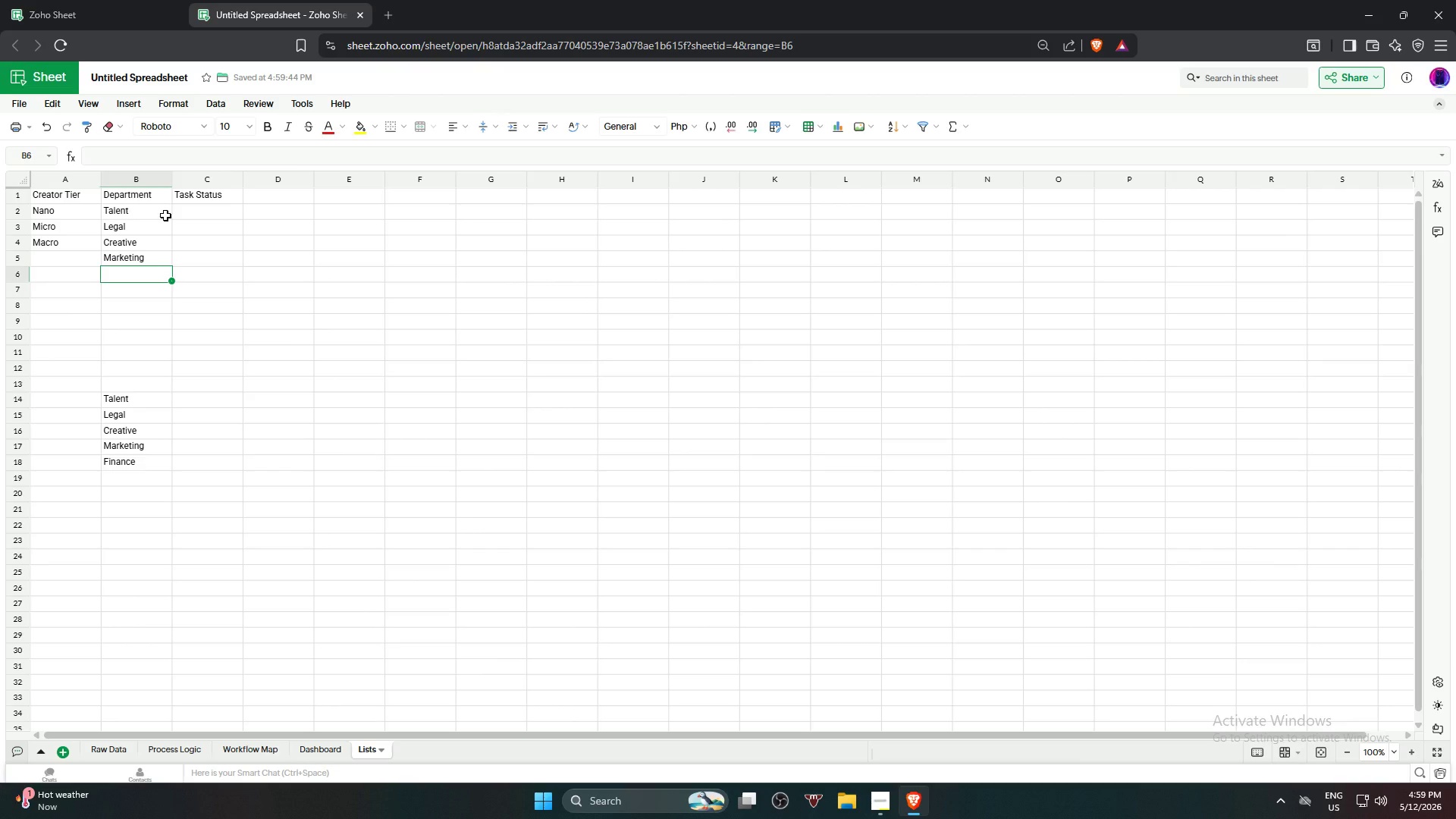 
type(Finane)
 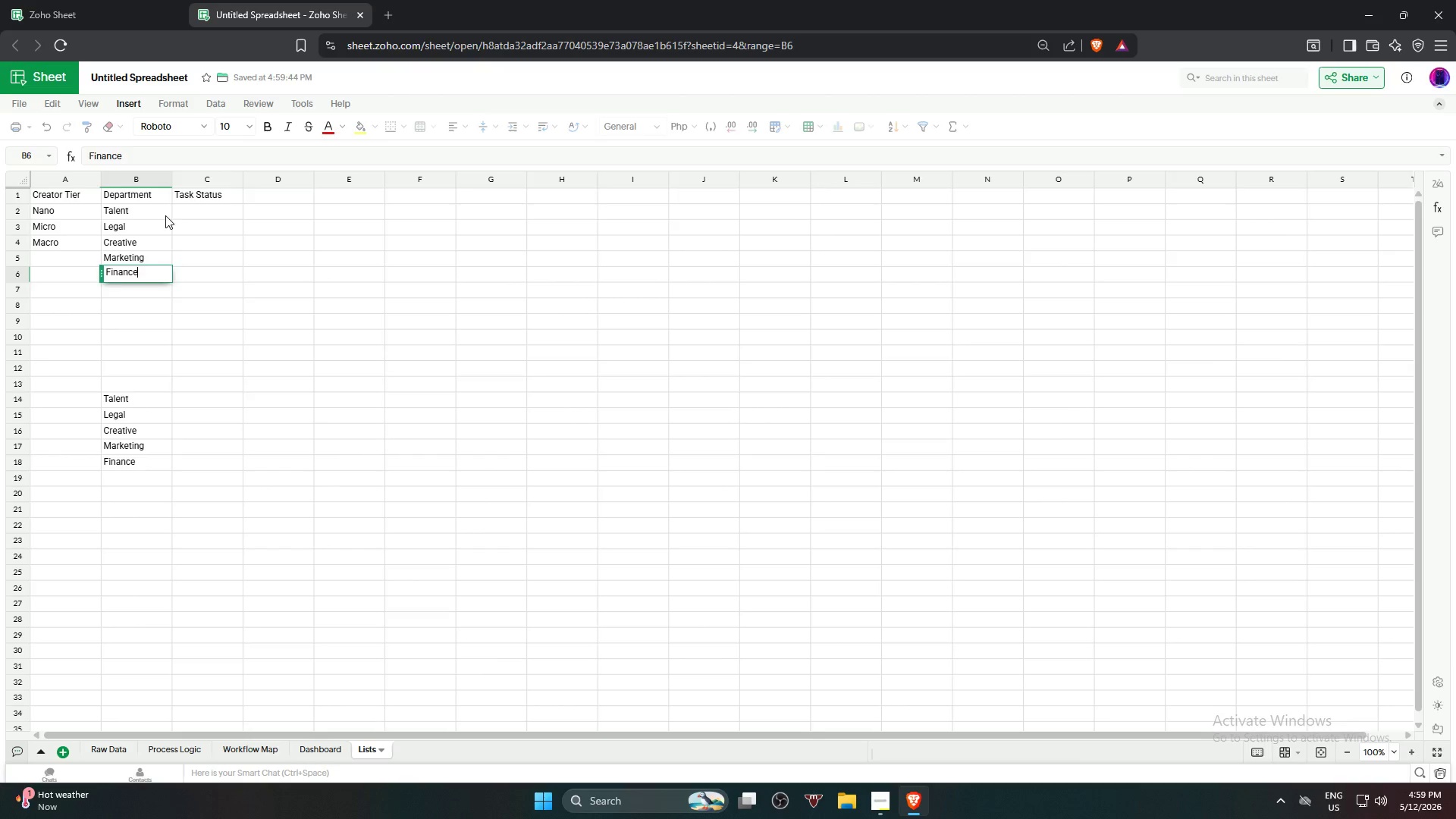 
hold_key(key=C, duration=0.38)
 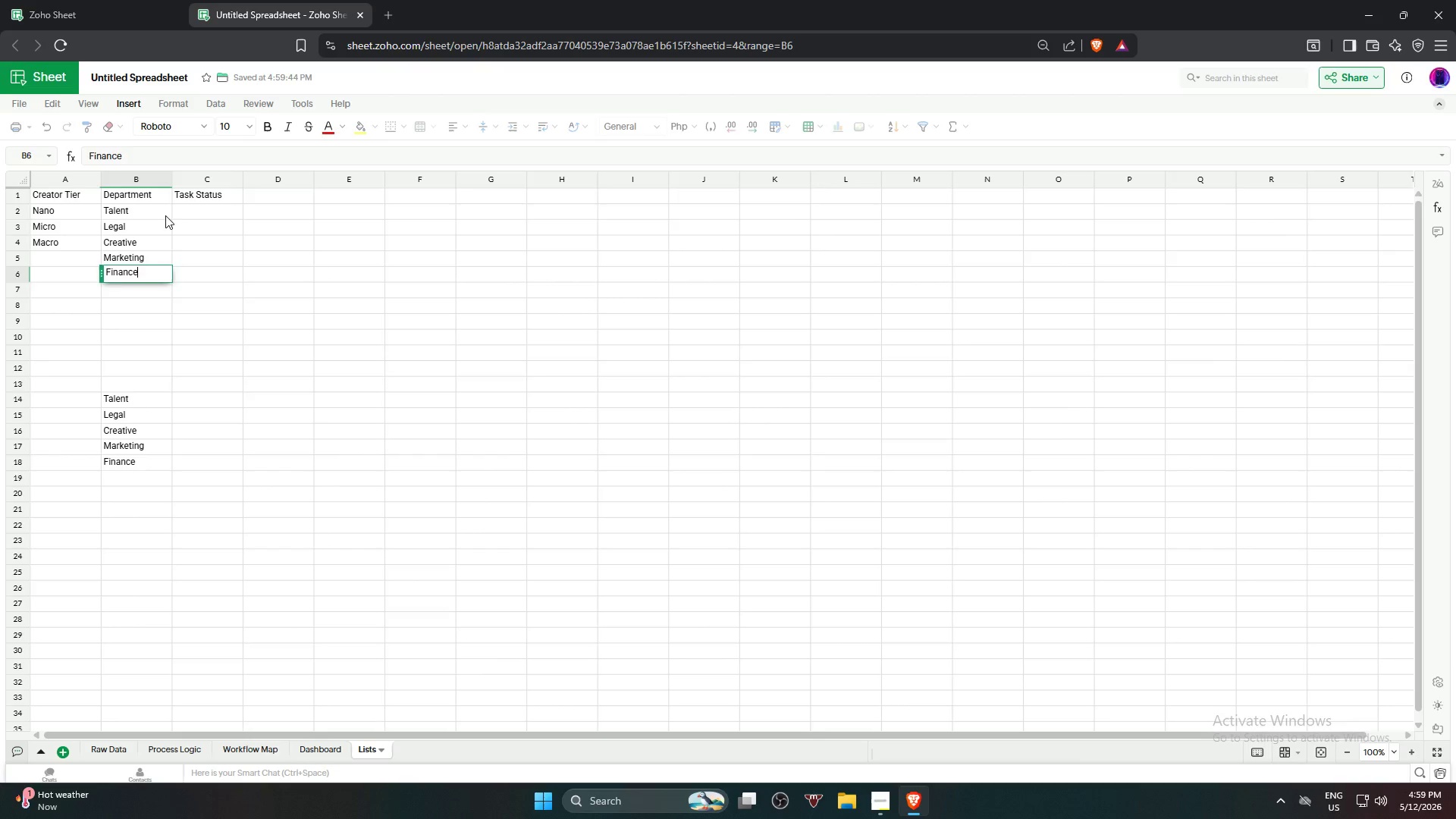 
key(Enter)
 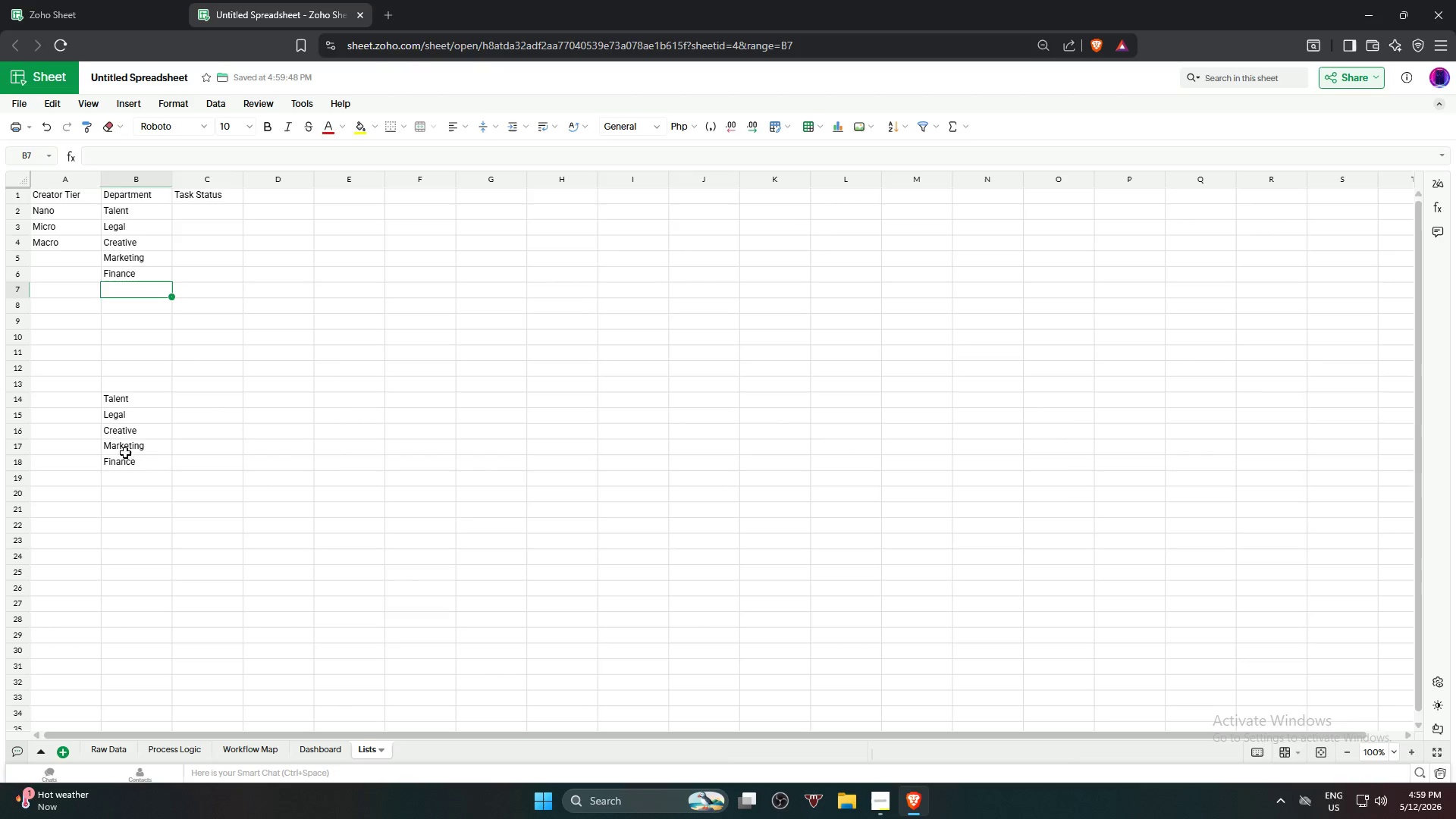 
left_click([157, 397])
 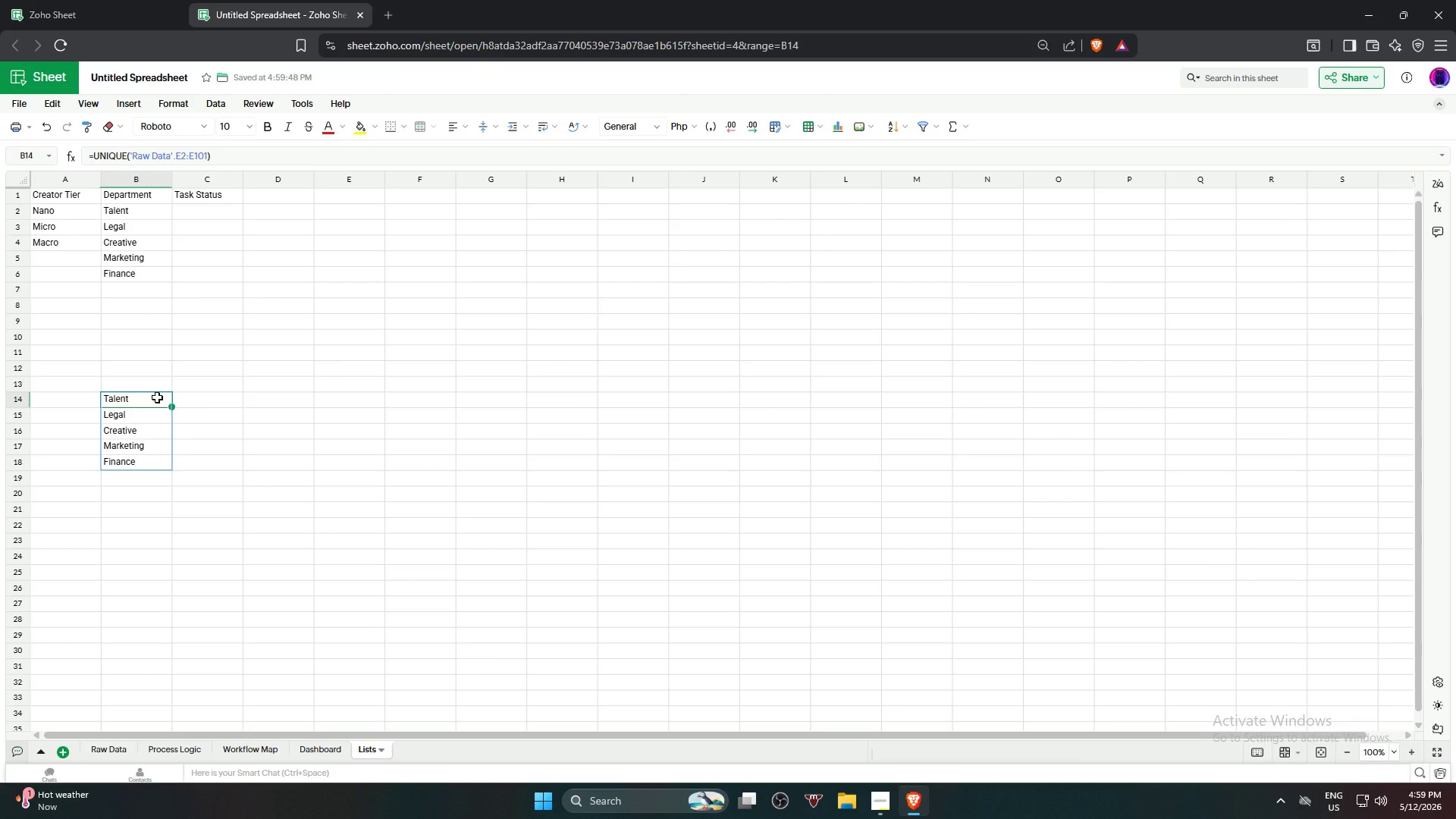 
key(Backspace)
 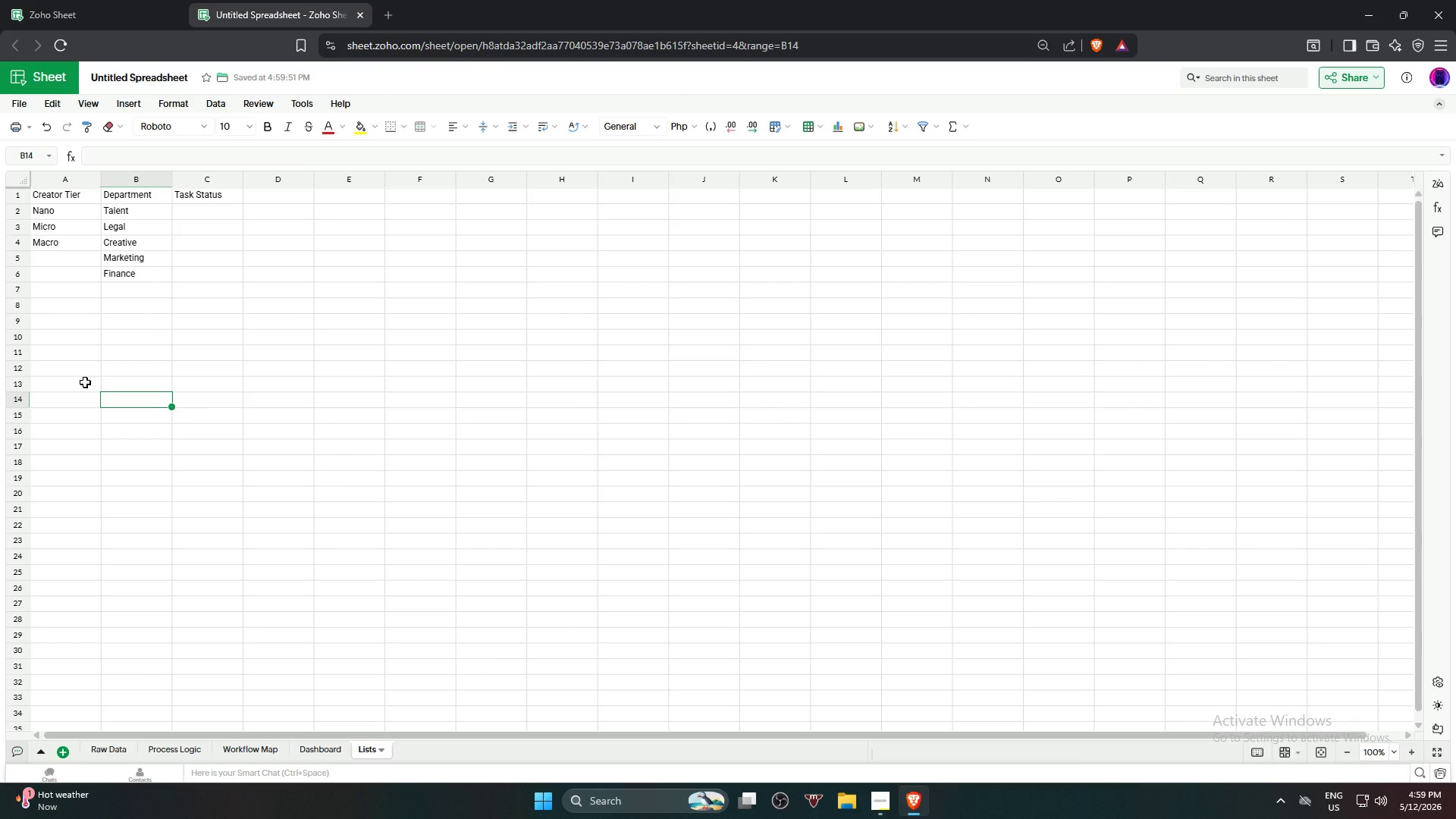 
left_click([216, 372])
 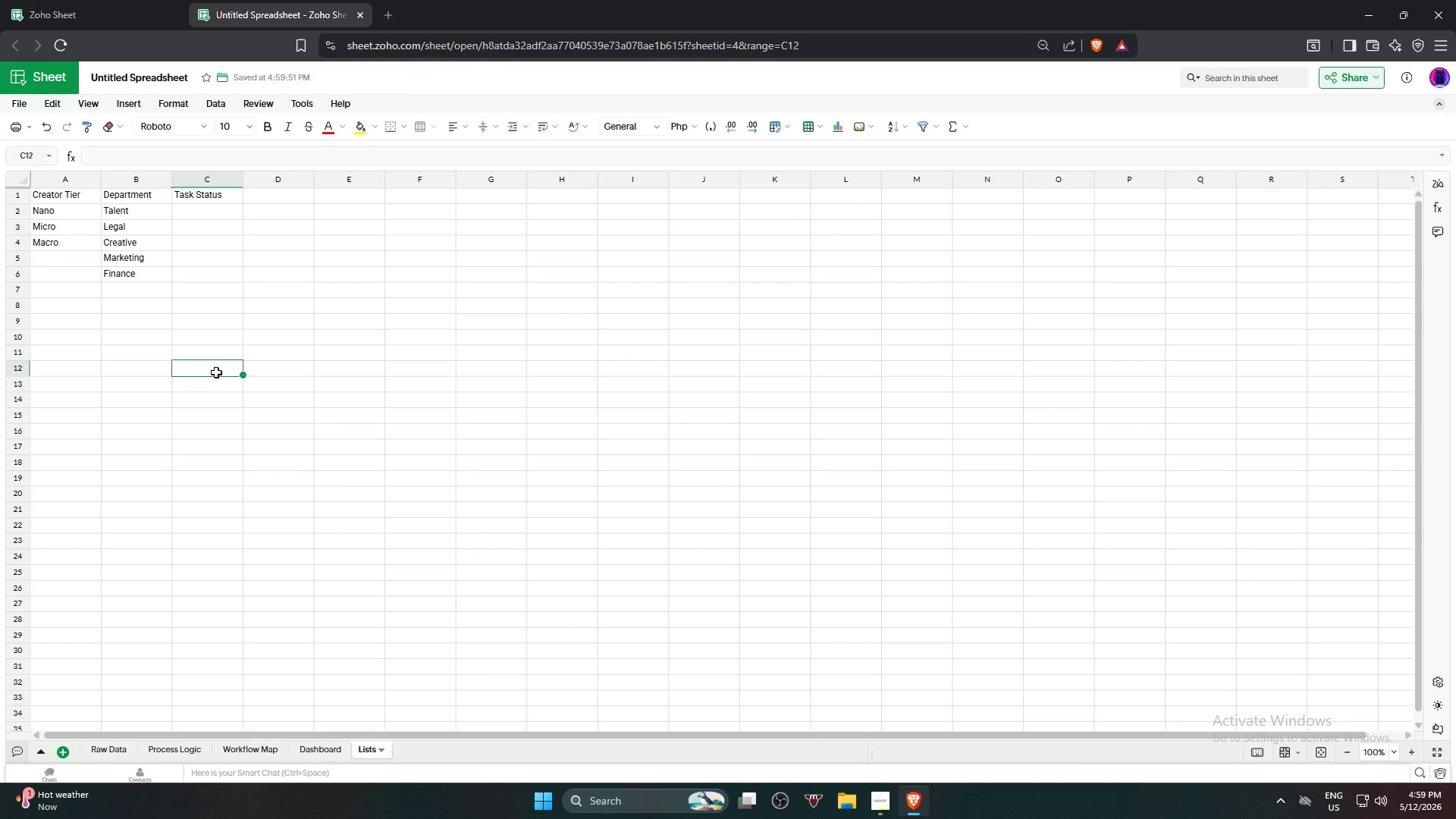 
type(=Uni)
 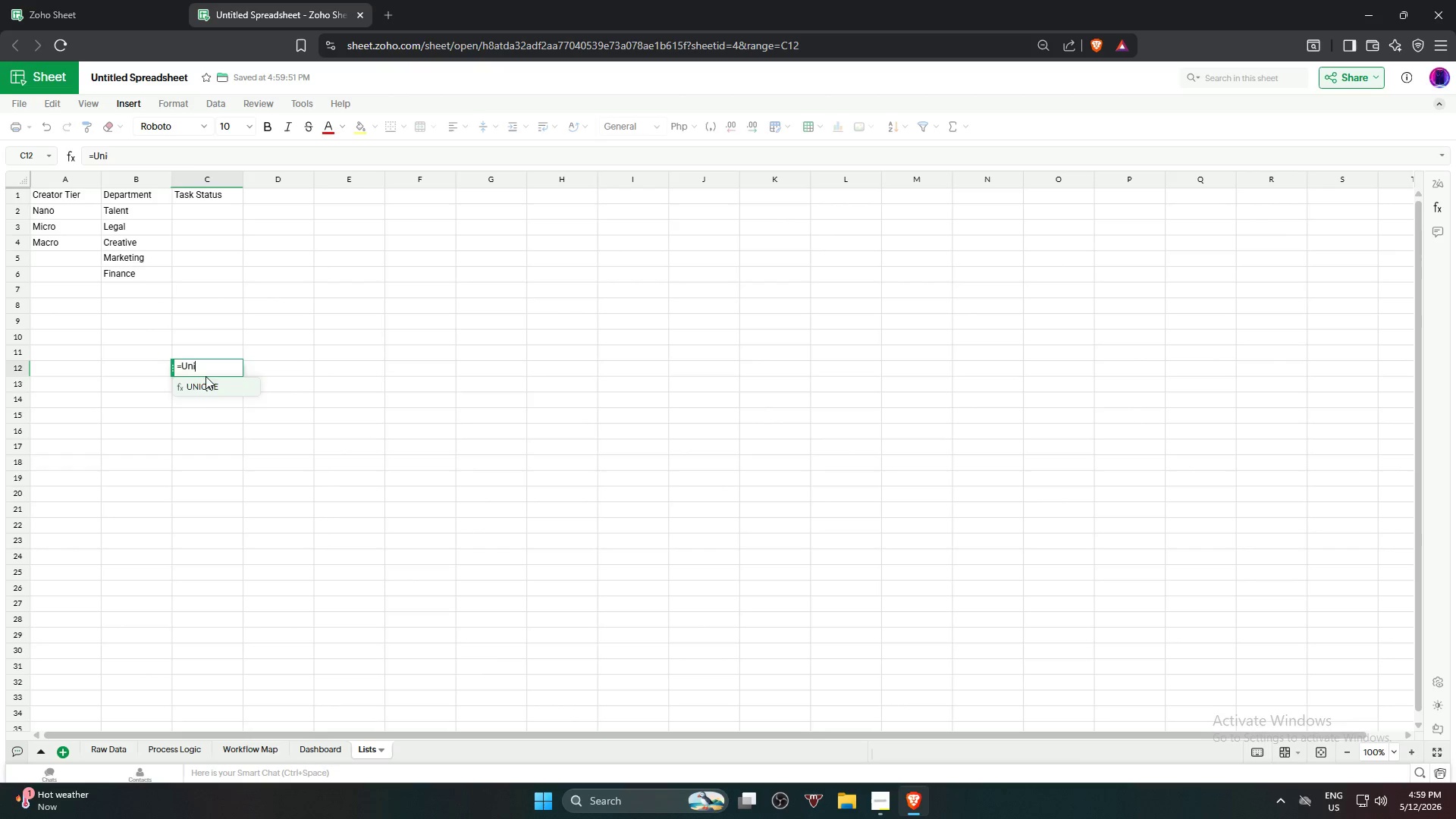 
left_click([195, 382])
 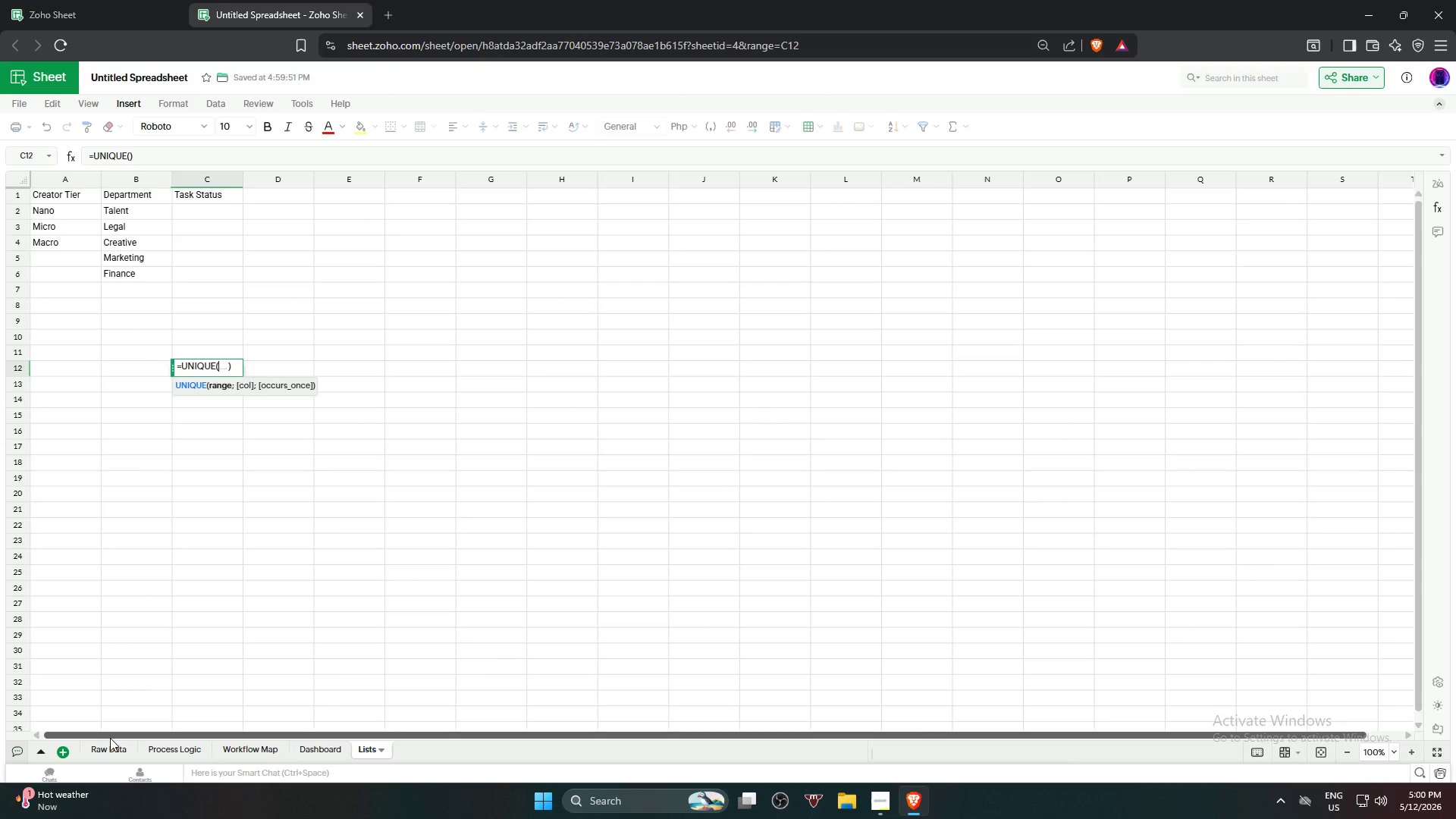 
left_click([113, 742])
 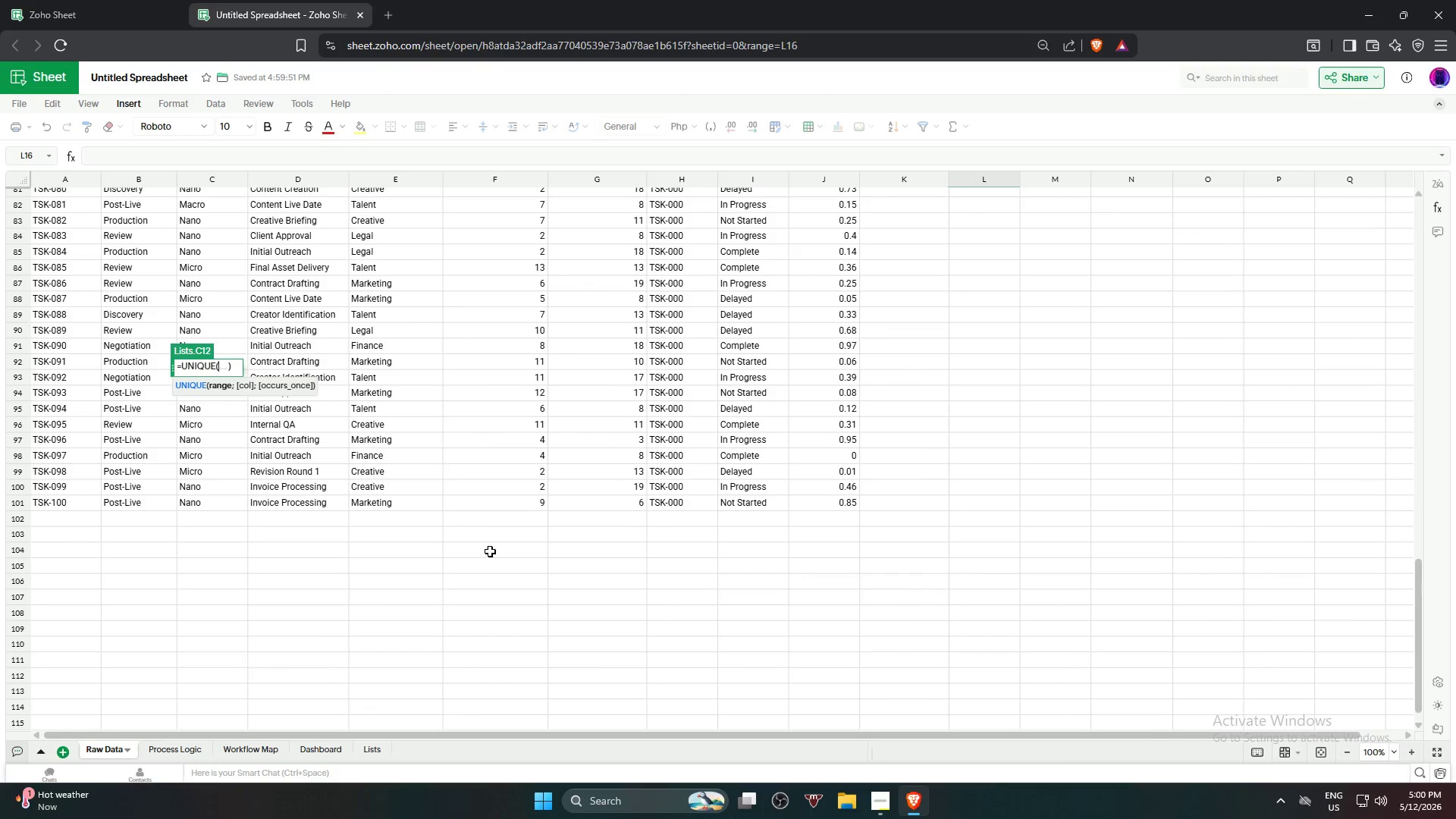 
scroll: coordinate [482, 548], scroll_direction: up, amount: 23.0
 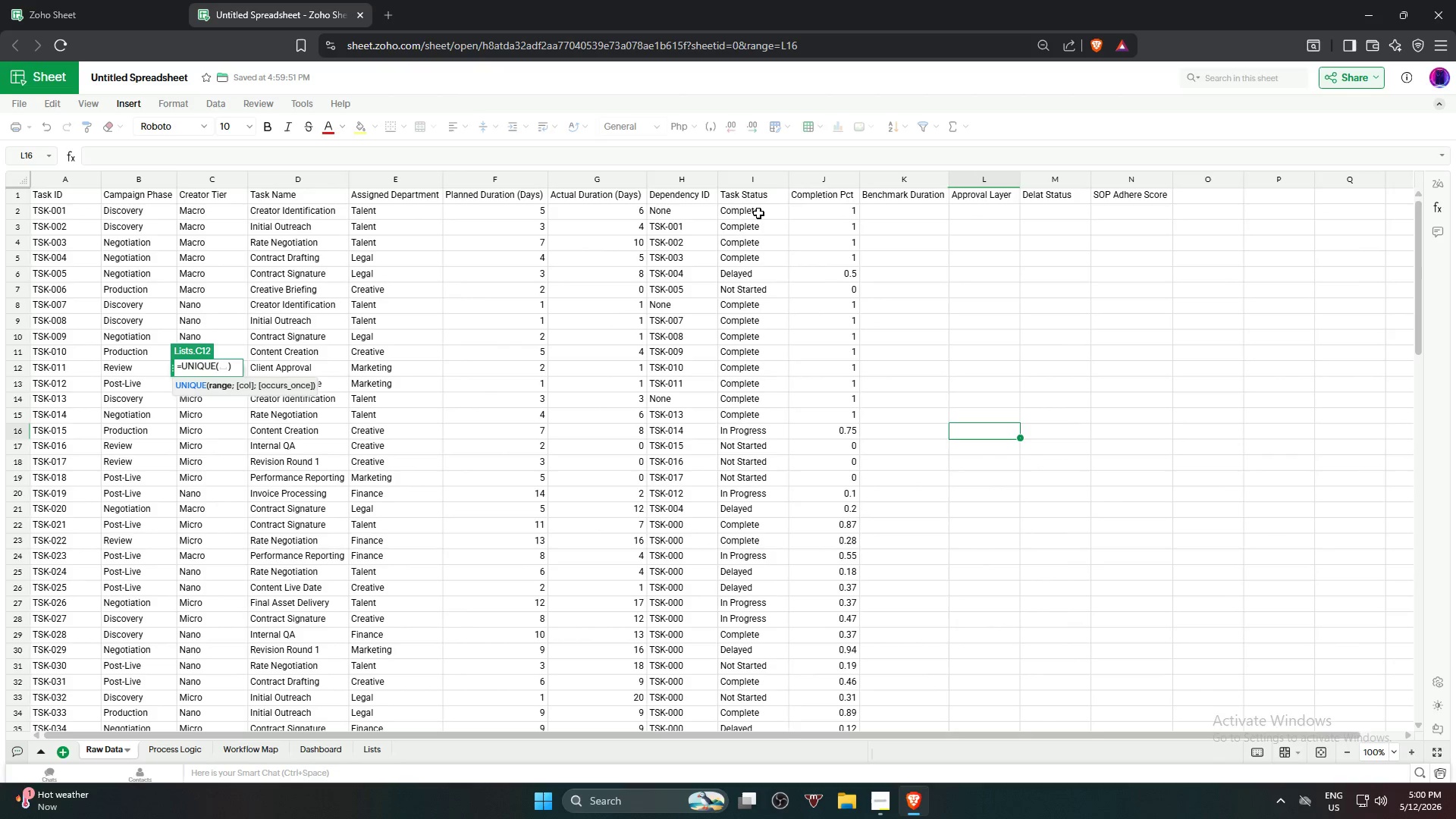 
left_click_drag(start_coordinate=[758, 213], to_coordinate=[753, 409])
 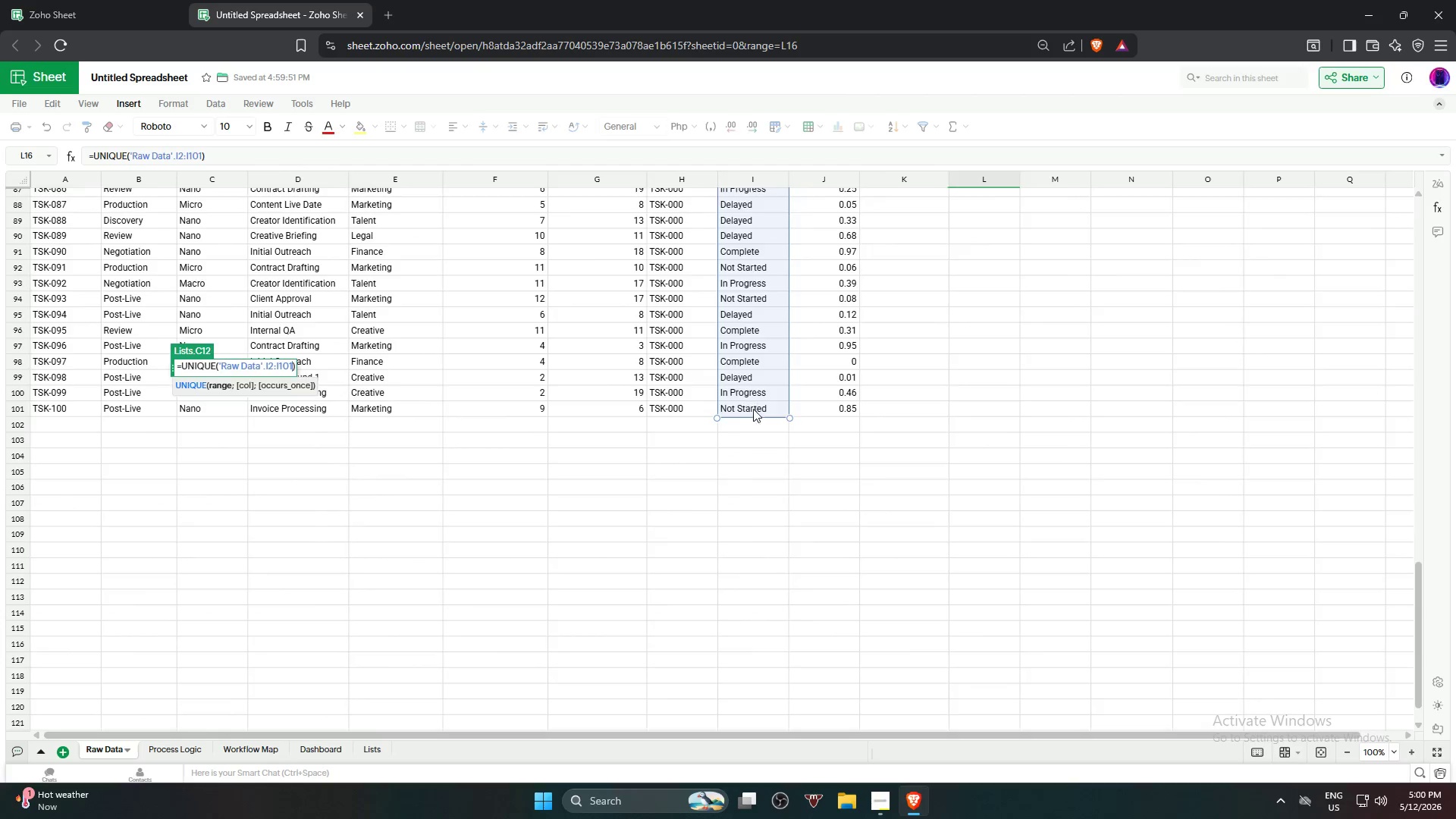 
key(NumpadEnter)
 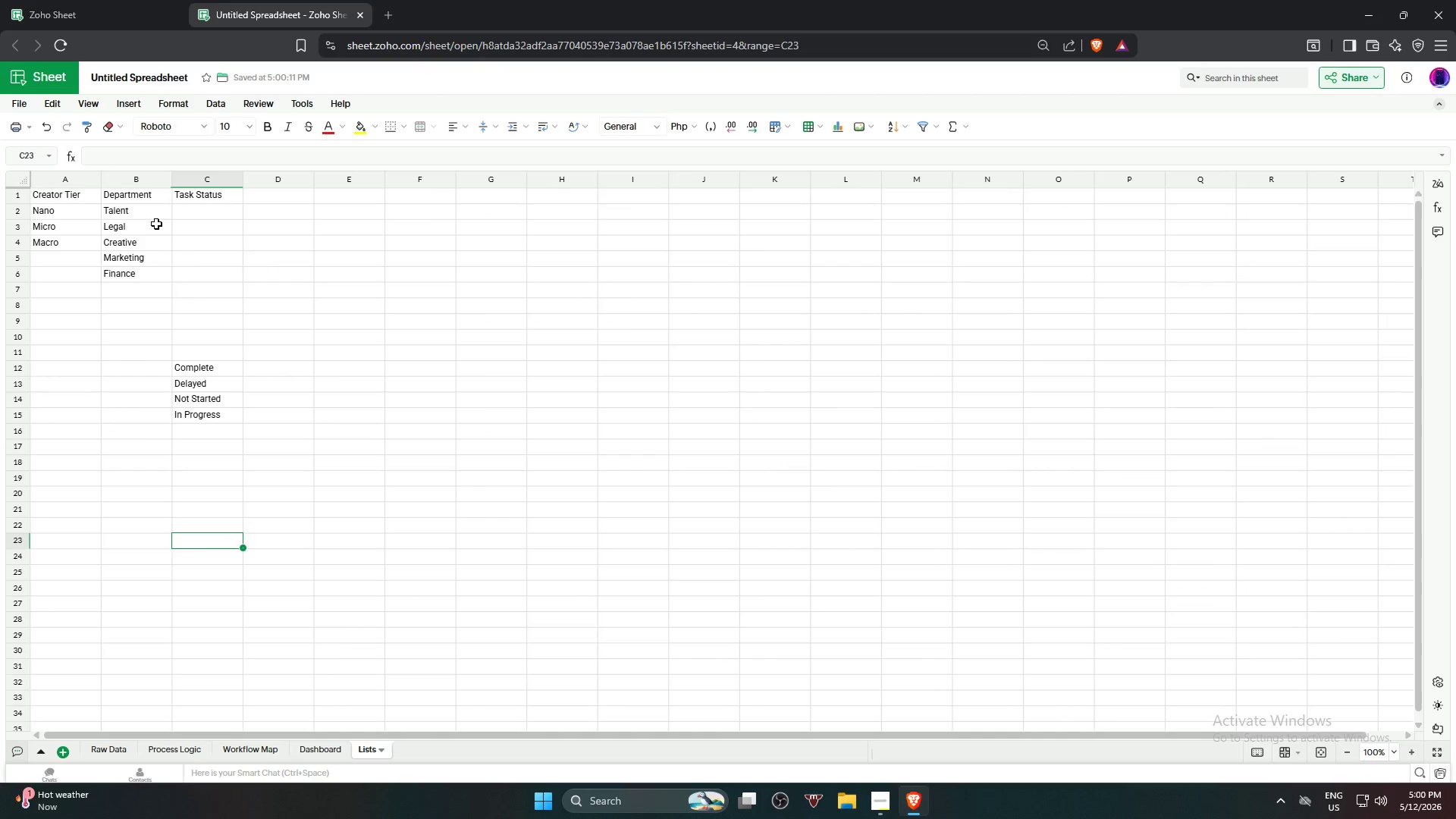 
left_click([189, 217])
 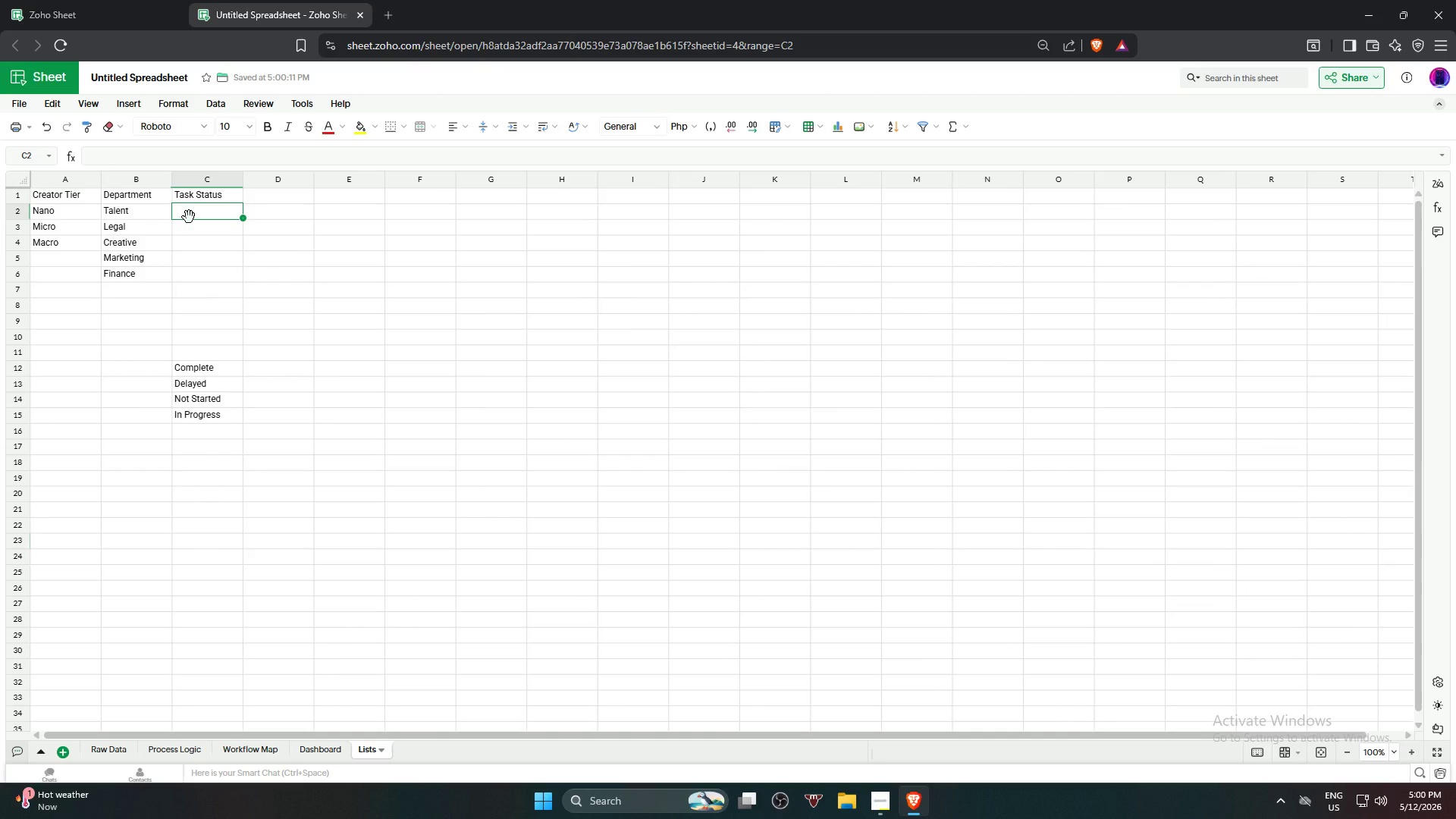 
type(Complete)
 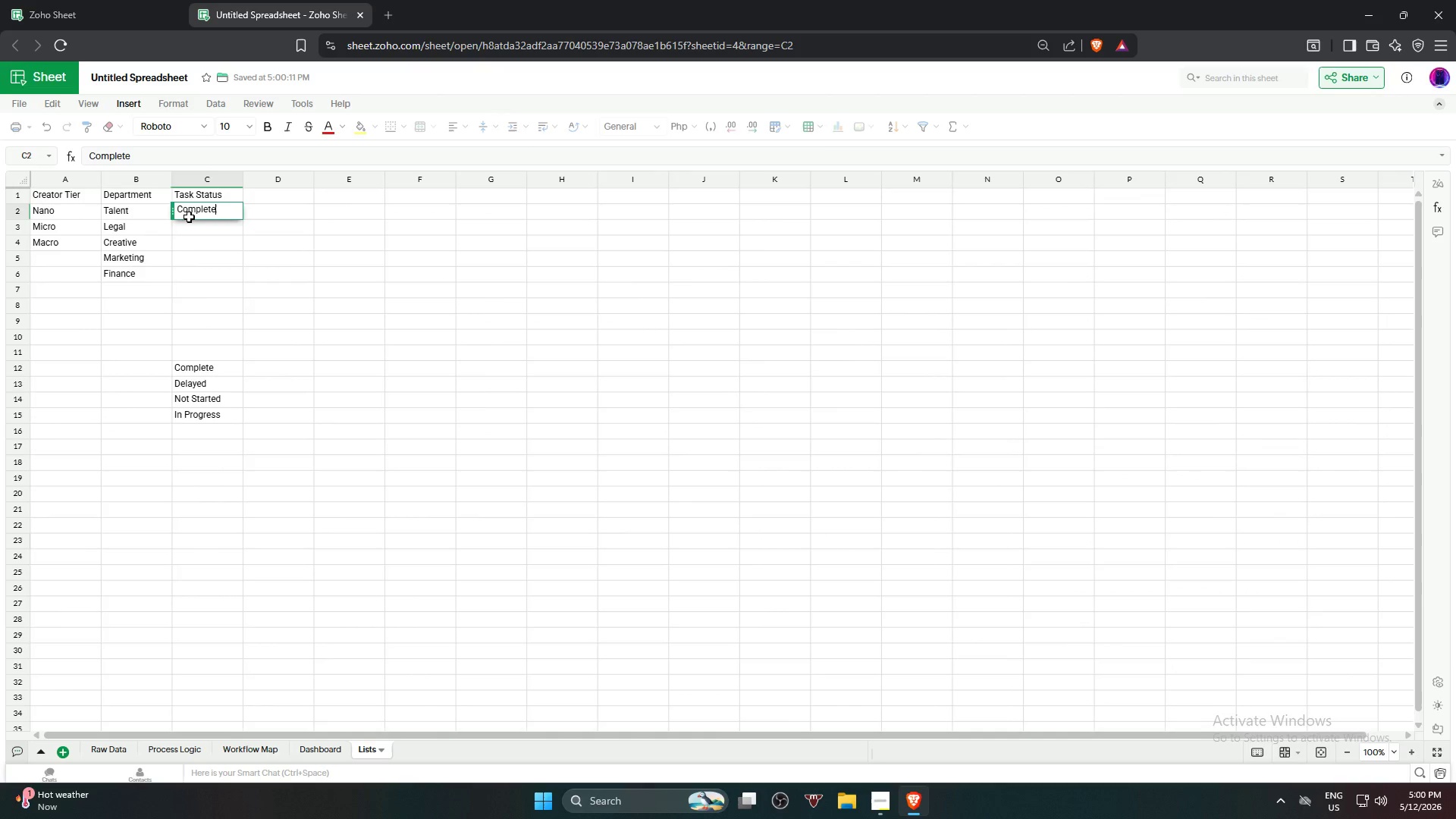 
key(Enter)
 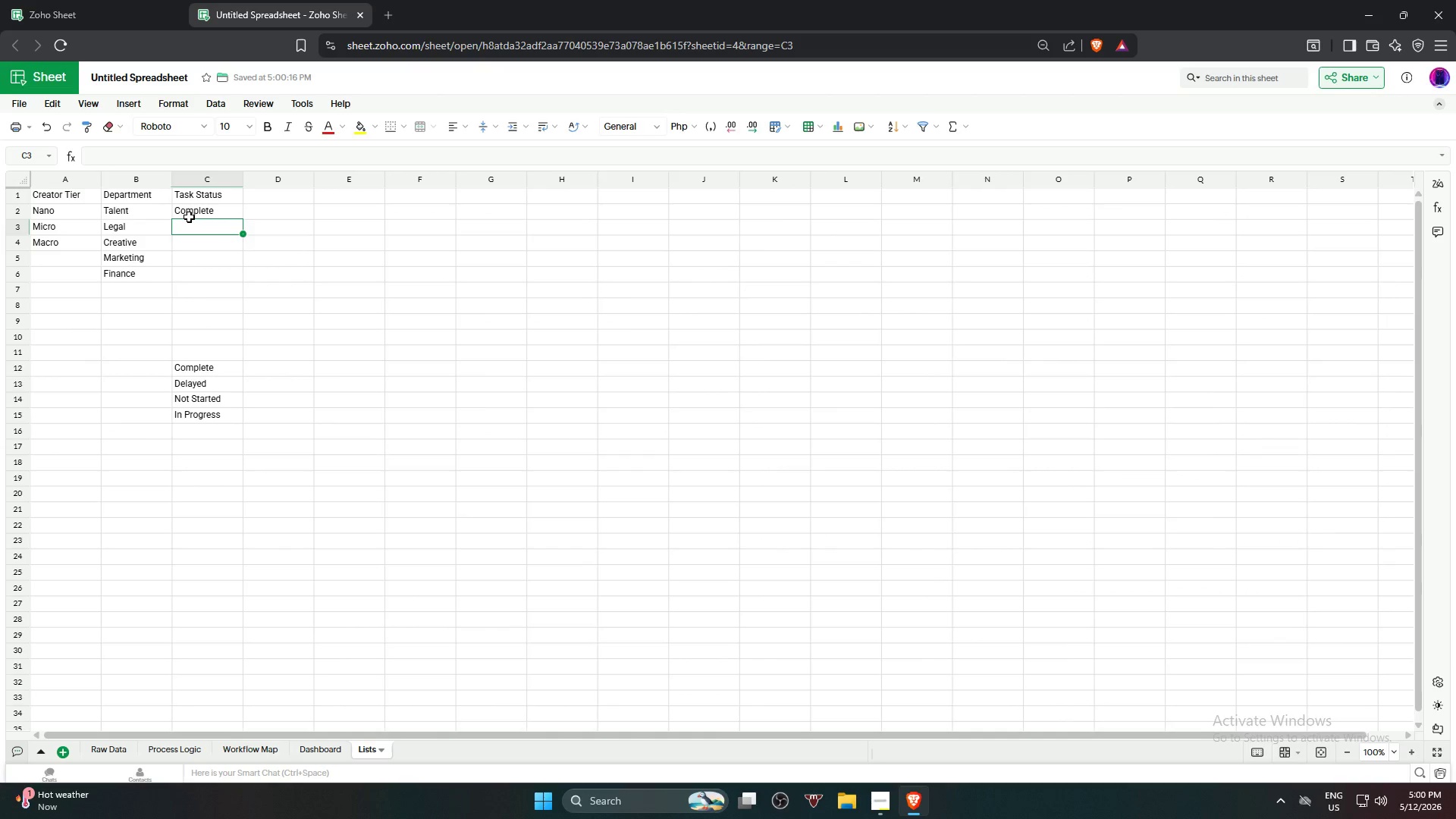 
type(Delayed)
 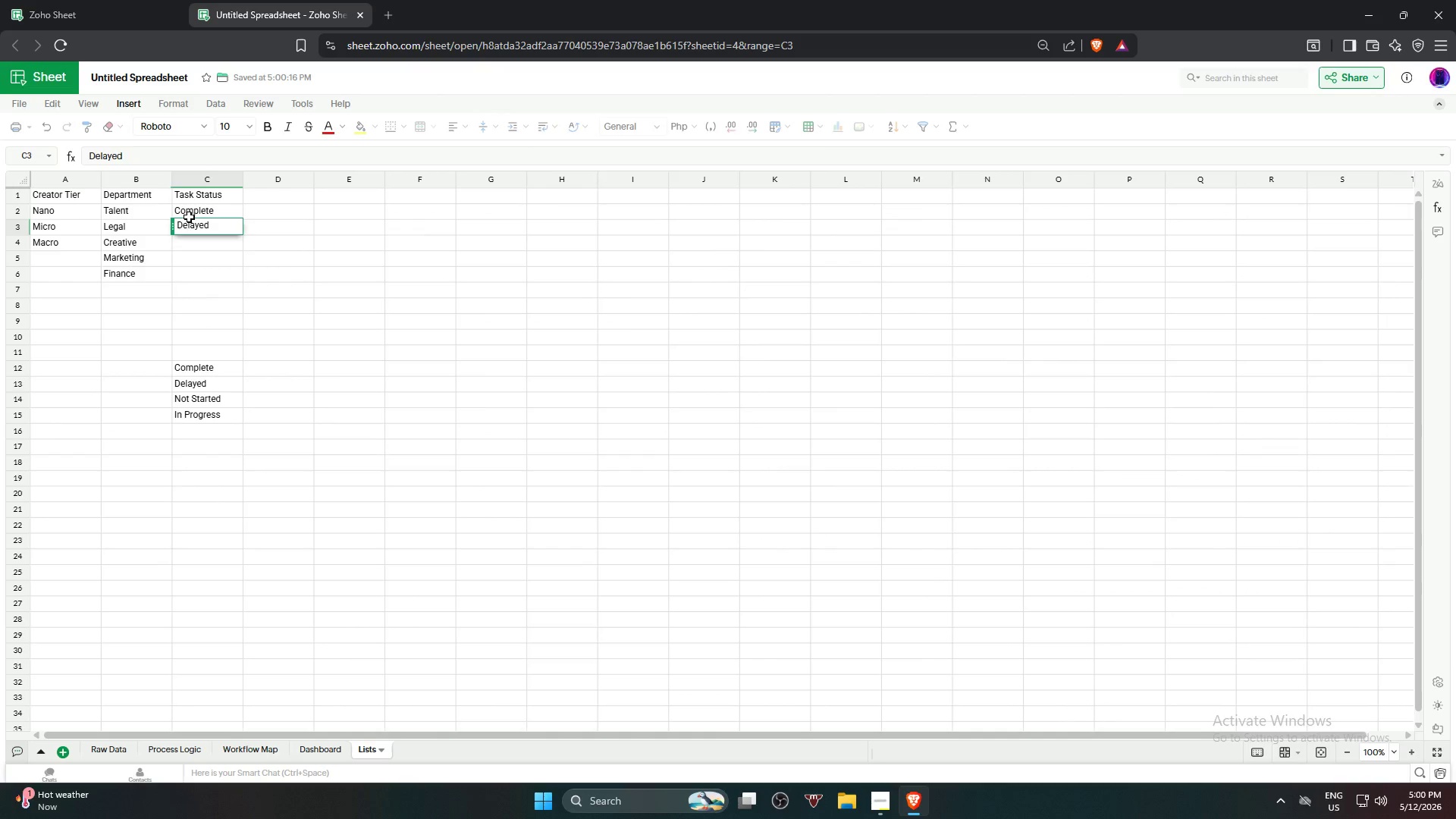 
key(Enter)
 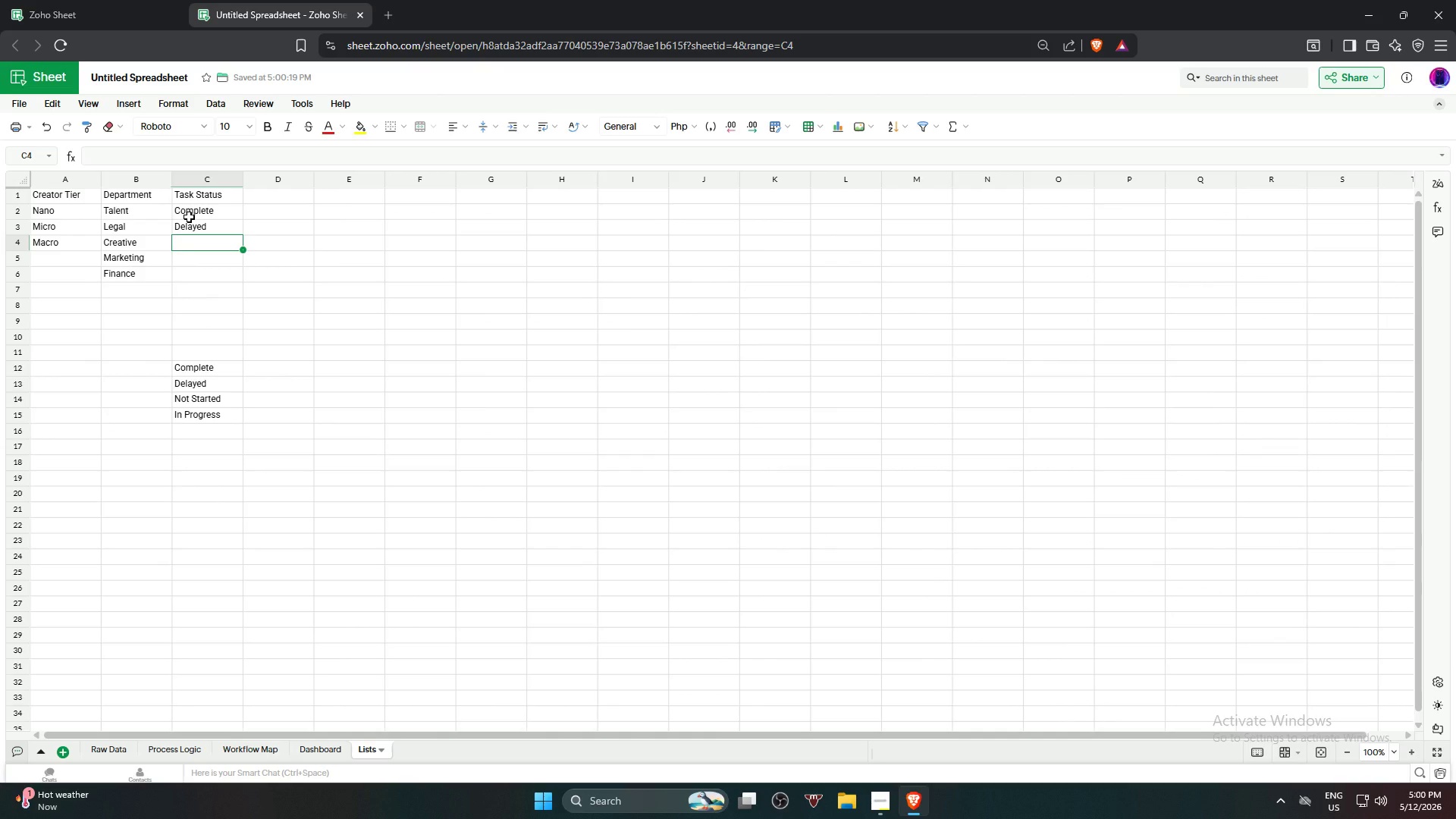 
type(Not Staet)
key(Backspace)
key(Backspace)
type(rted)
 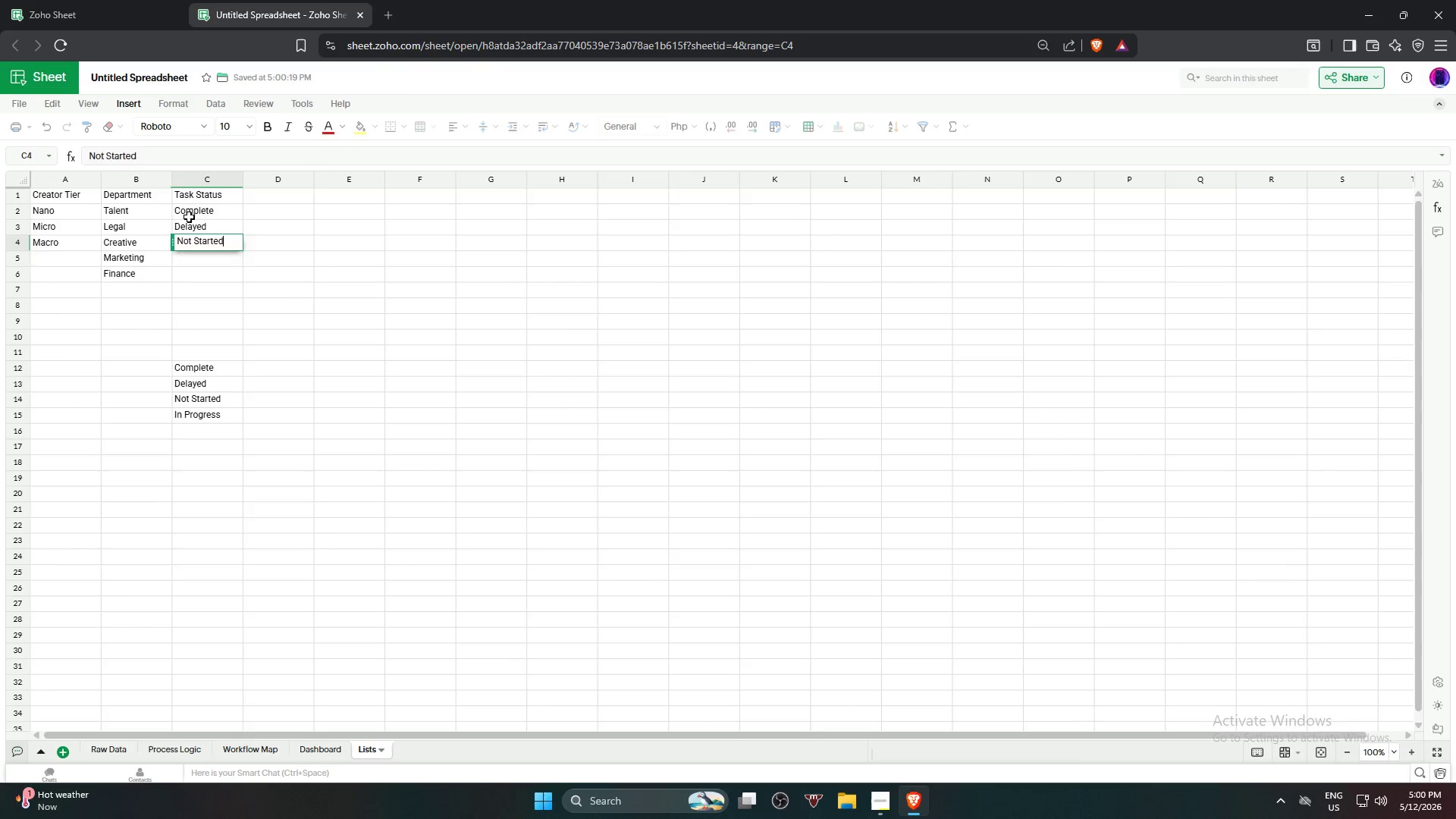 
key(Enter)
 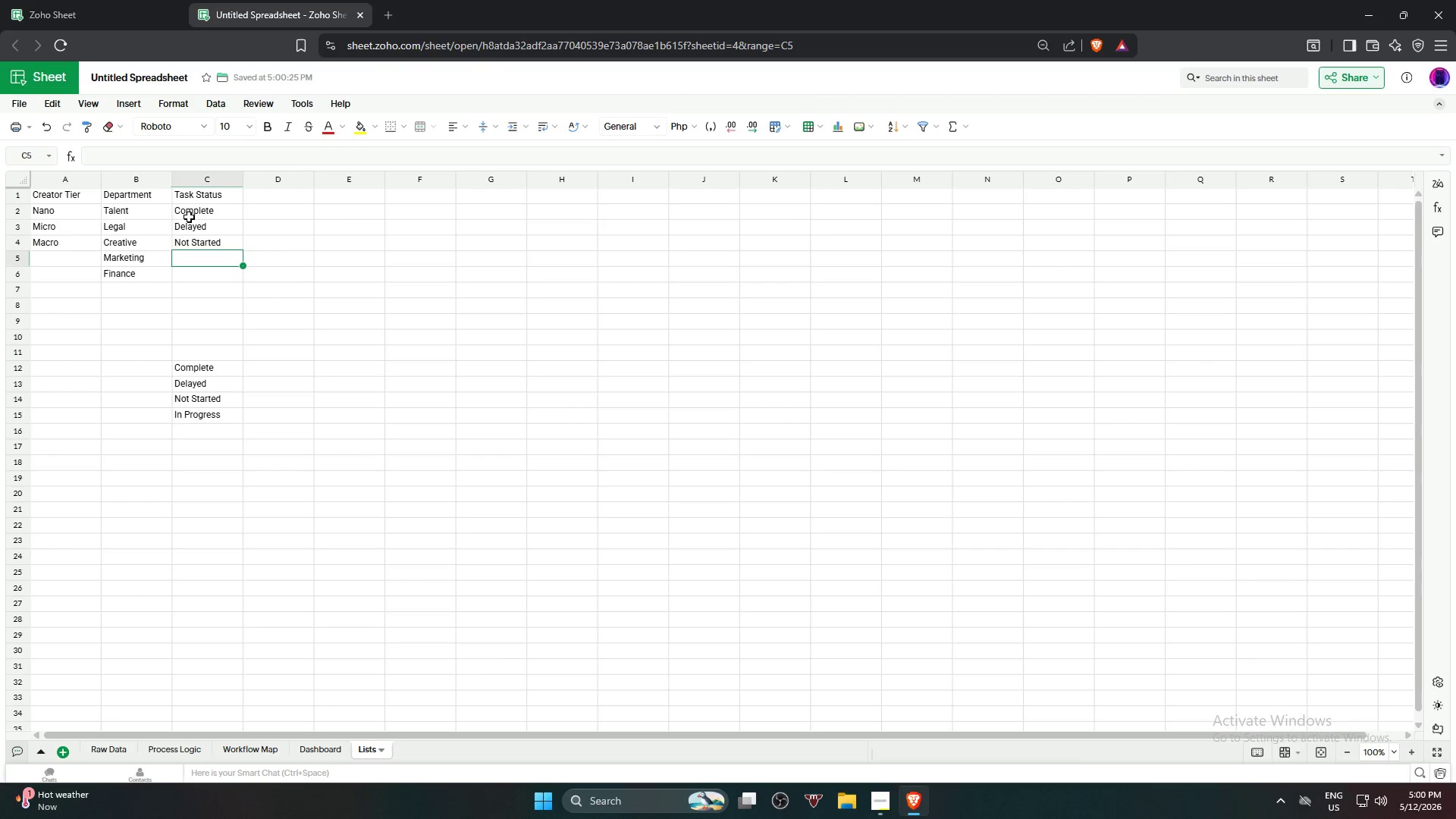 
type(In Progess)
 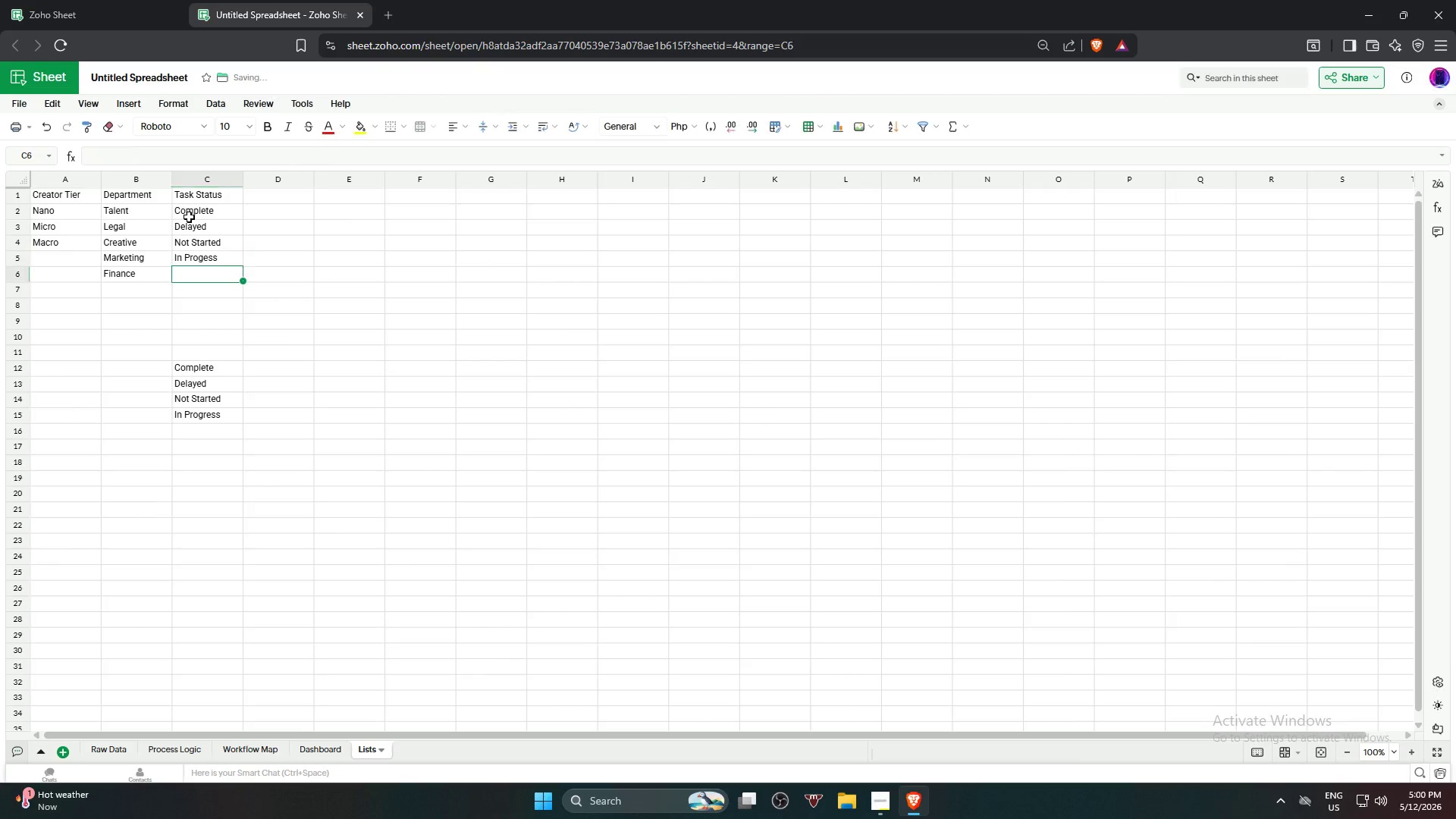 
key(Enter)
 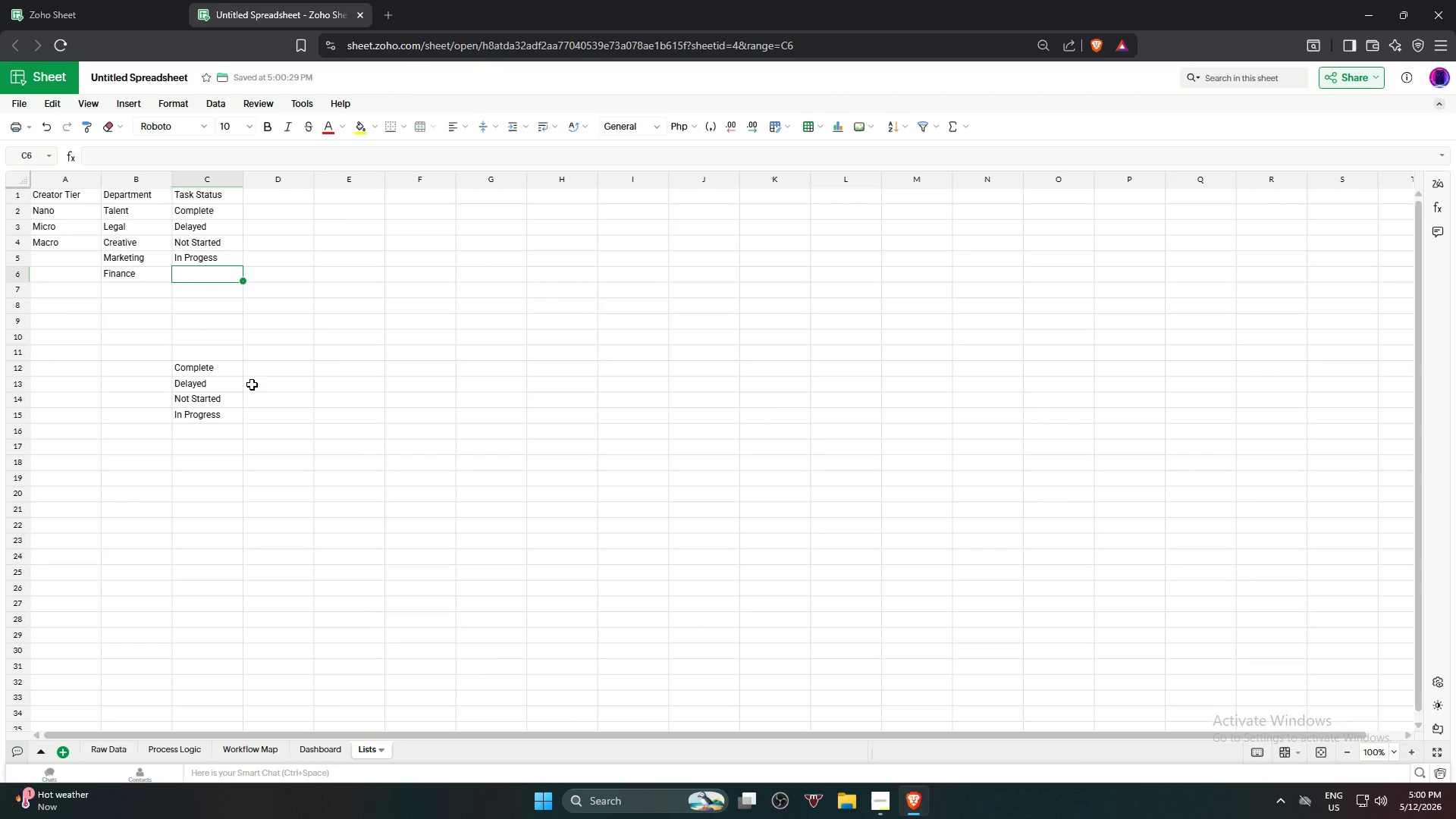 
left_click([234, 371])
 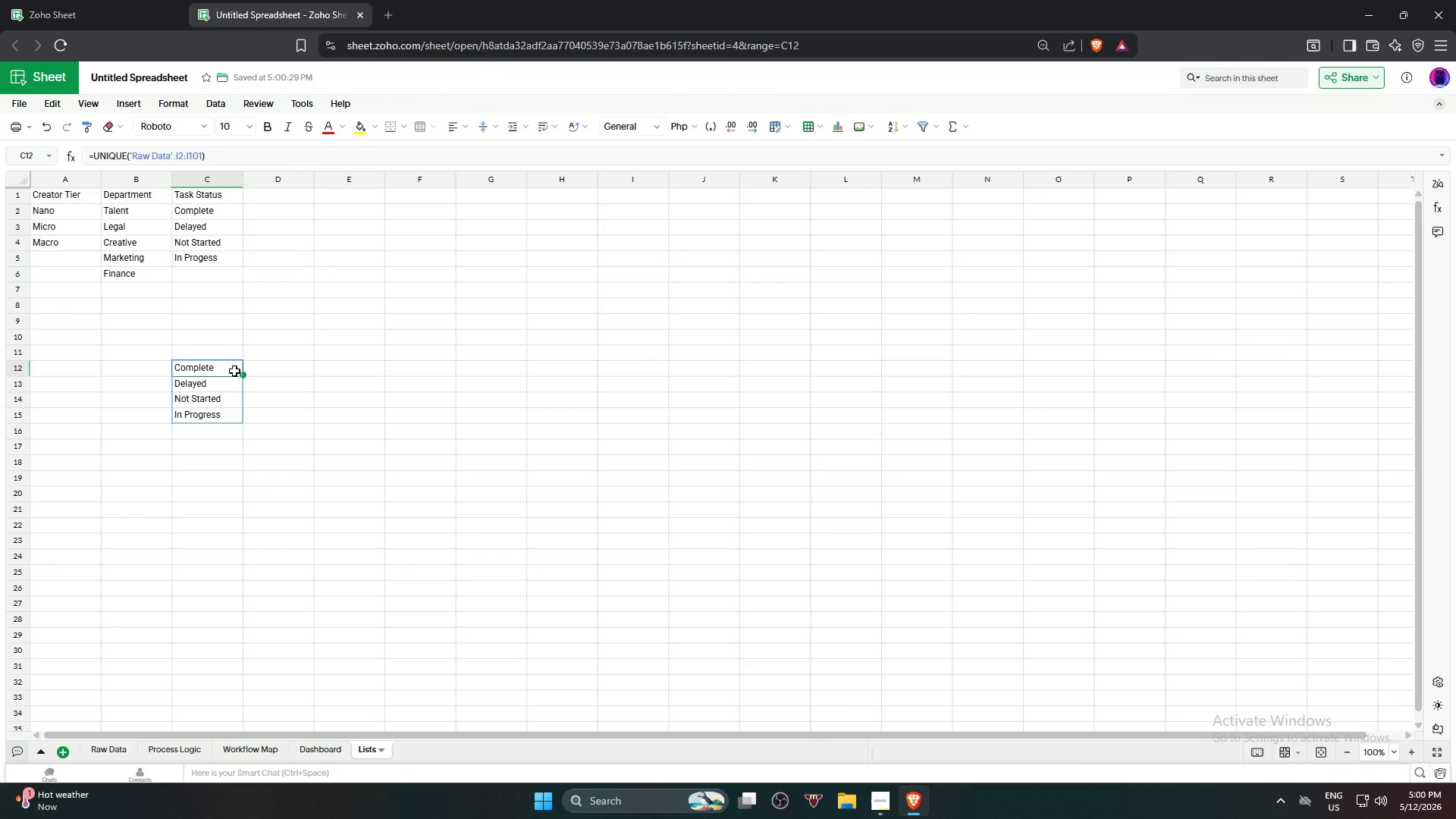 
key(Backspace)
 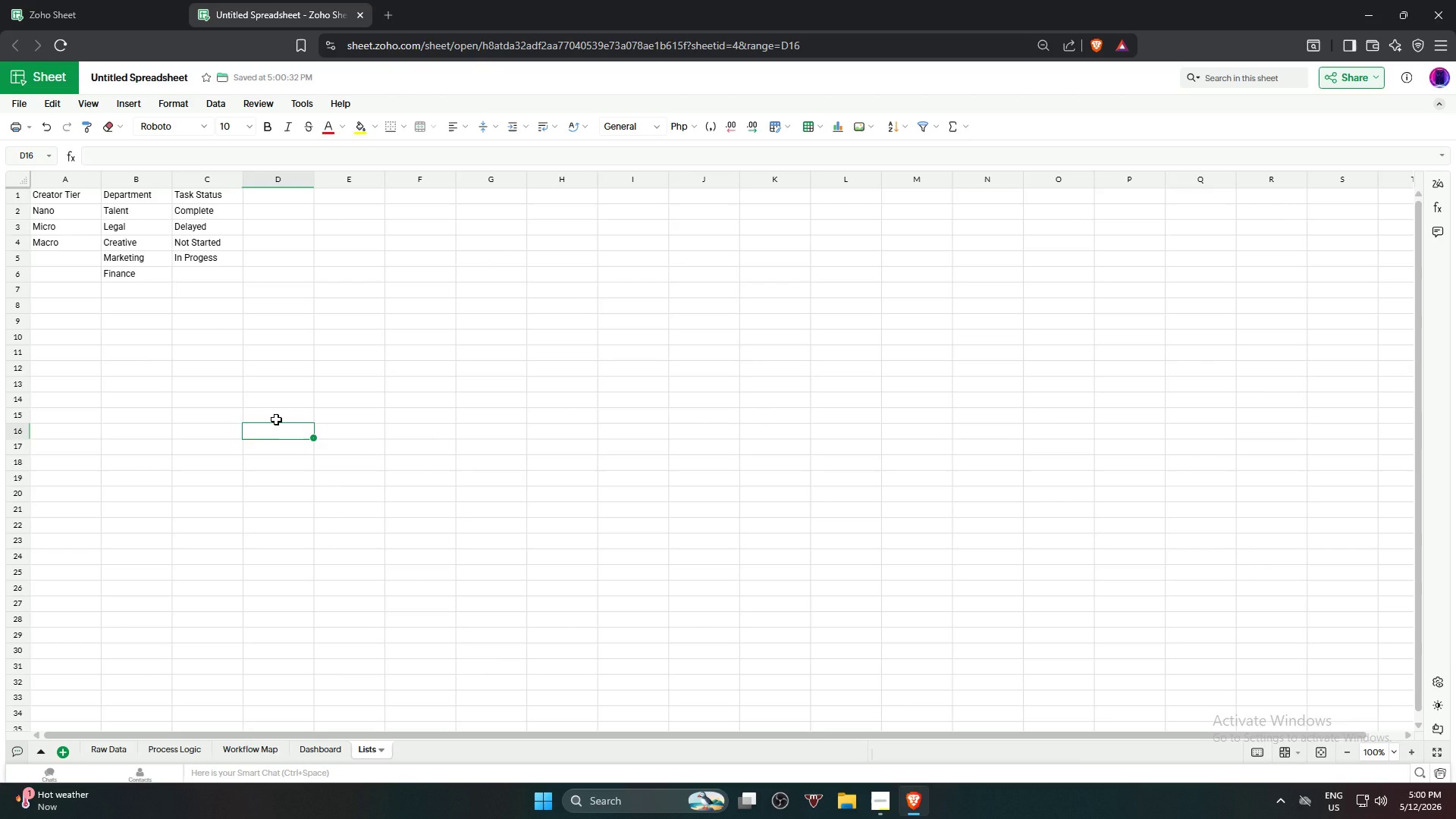 
wait(20.39)
 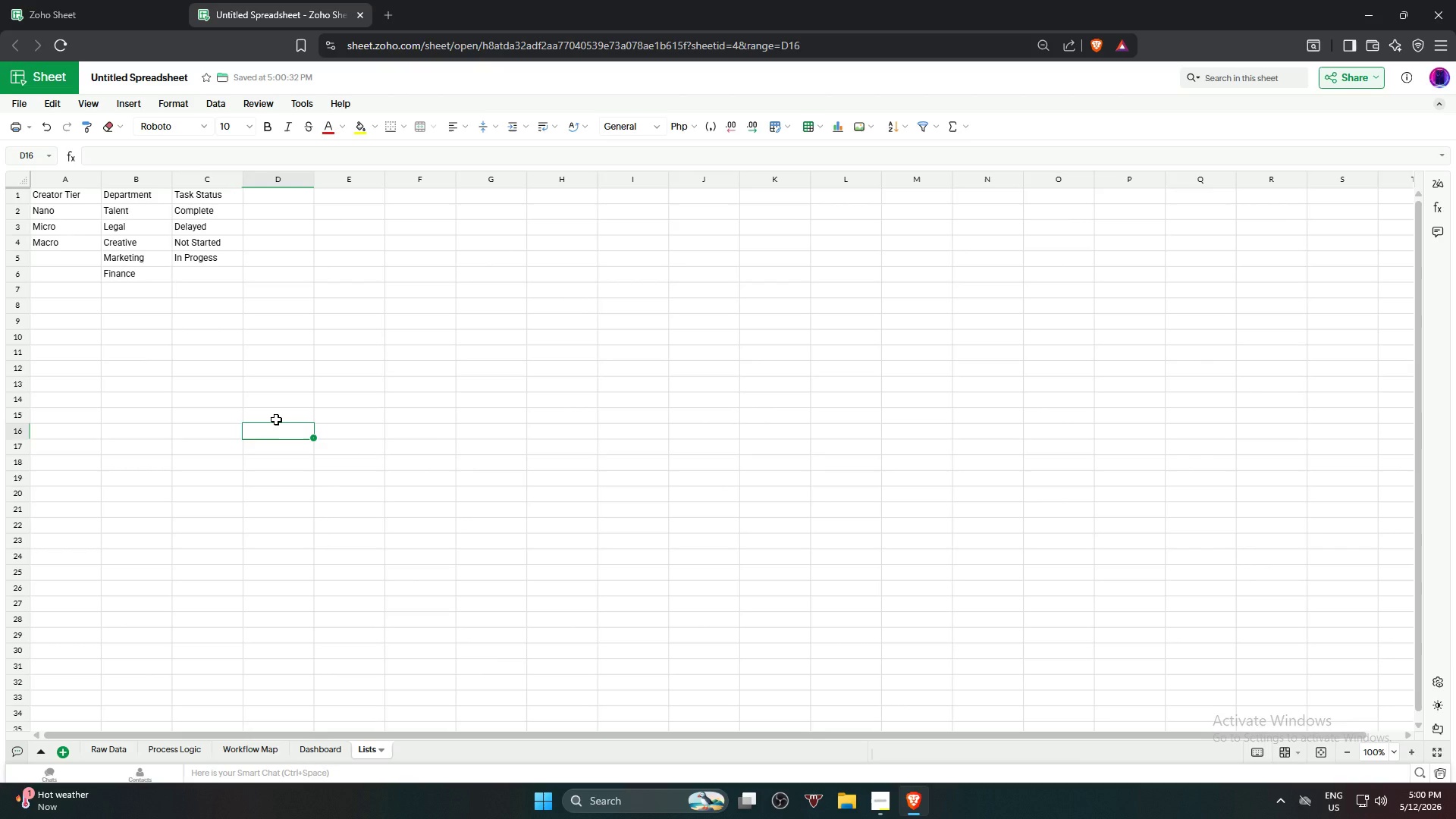 
left_click([99, 744])
 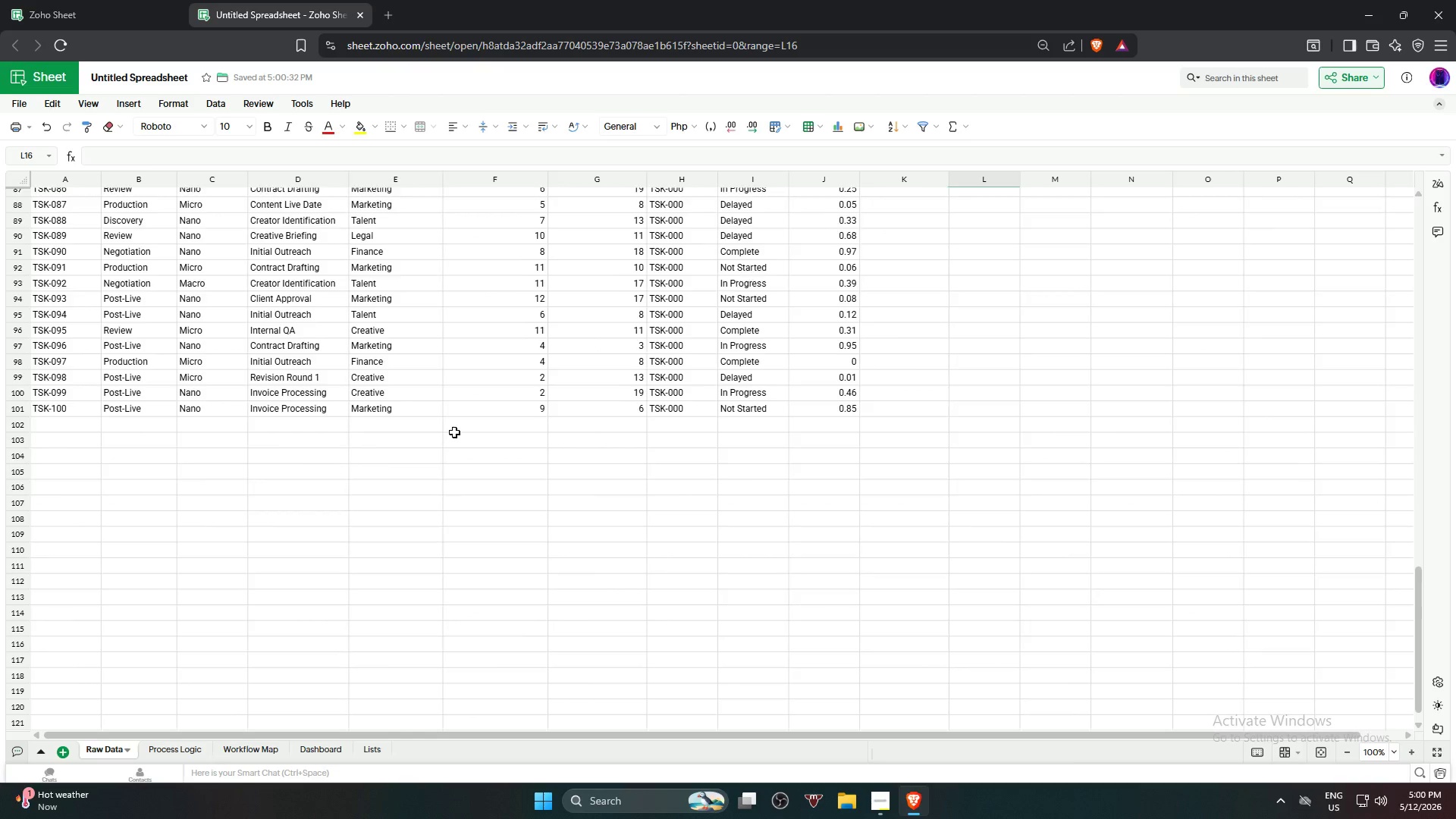 
left_click([923, 216])
 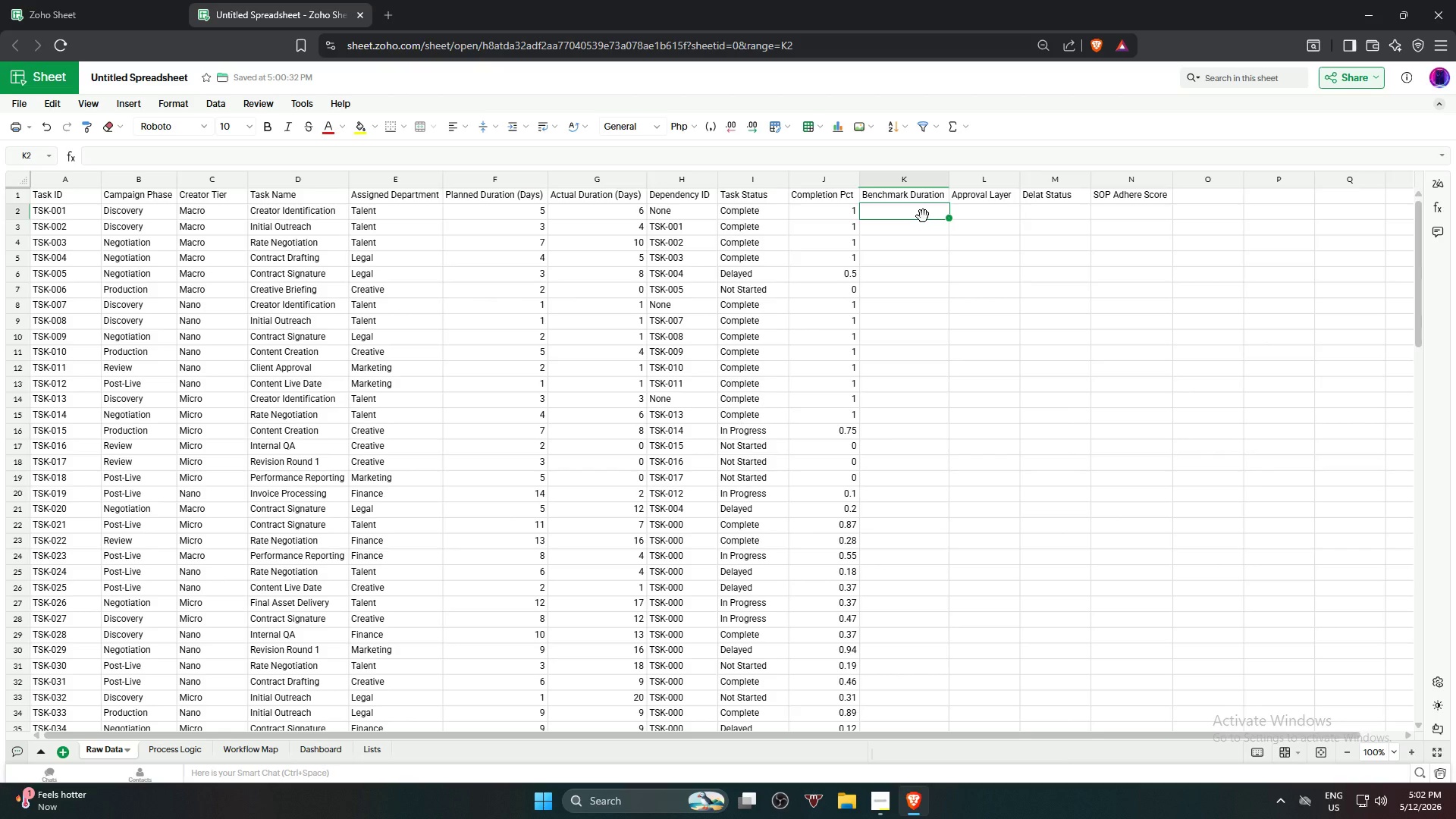 
scroll: coordinate [932, 237], scroll_direction: up, amount: 21.0
 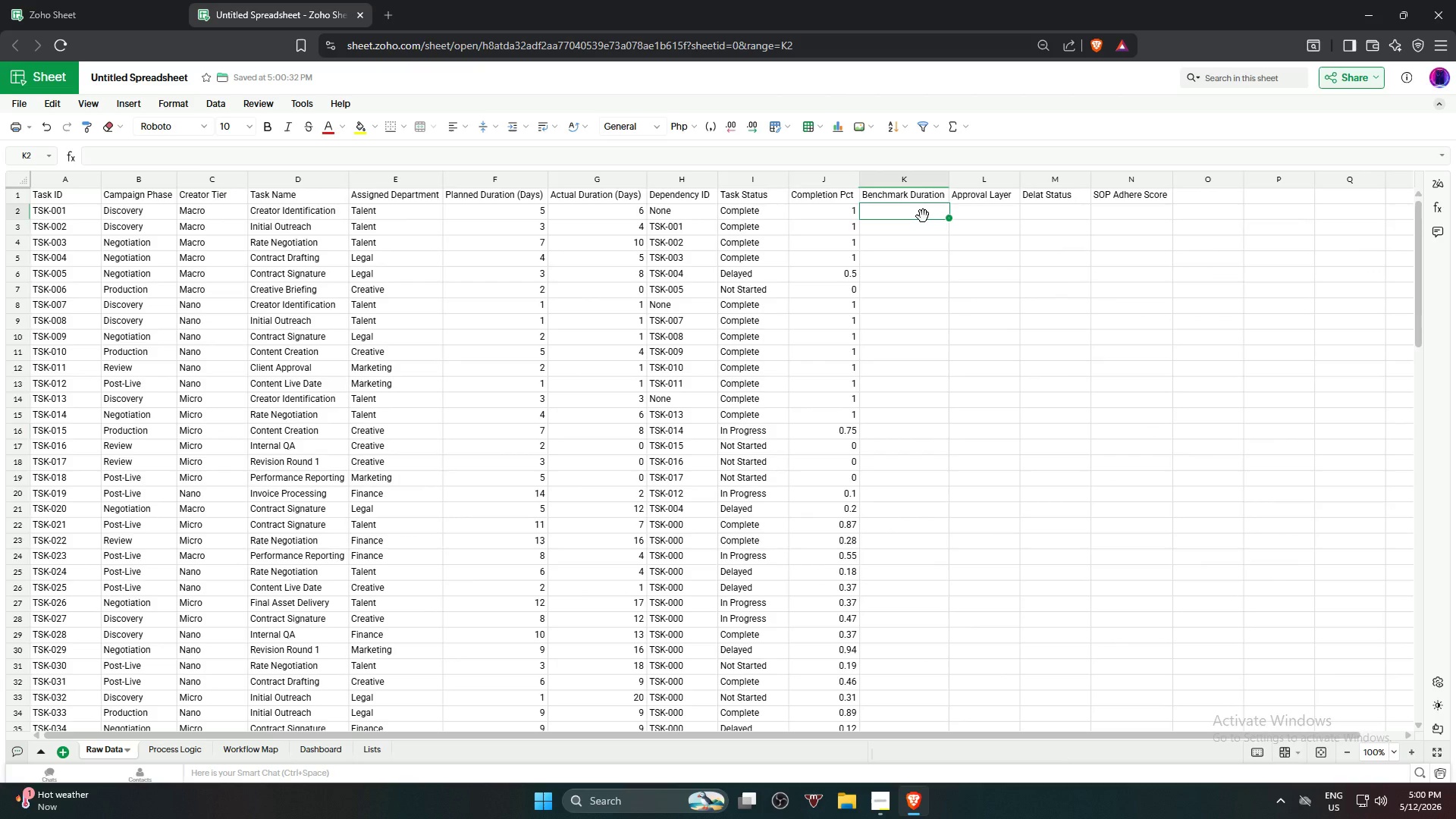 
wait(92.63)
 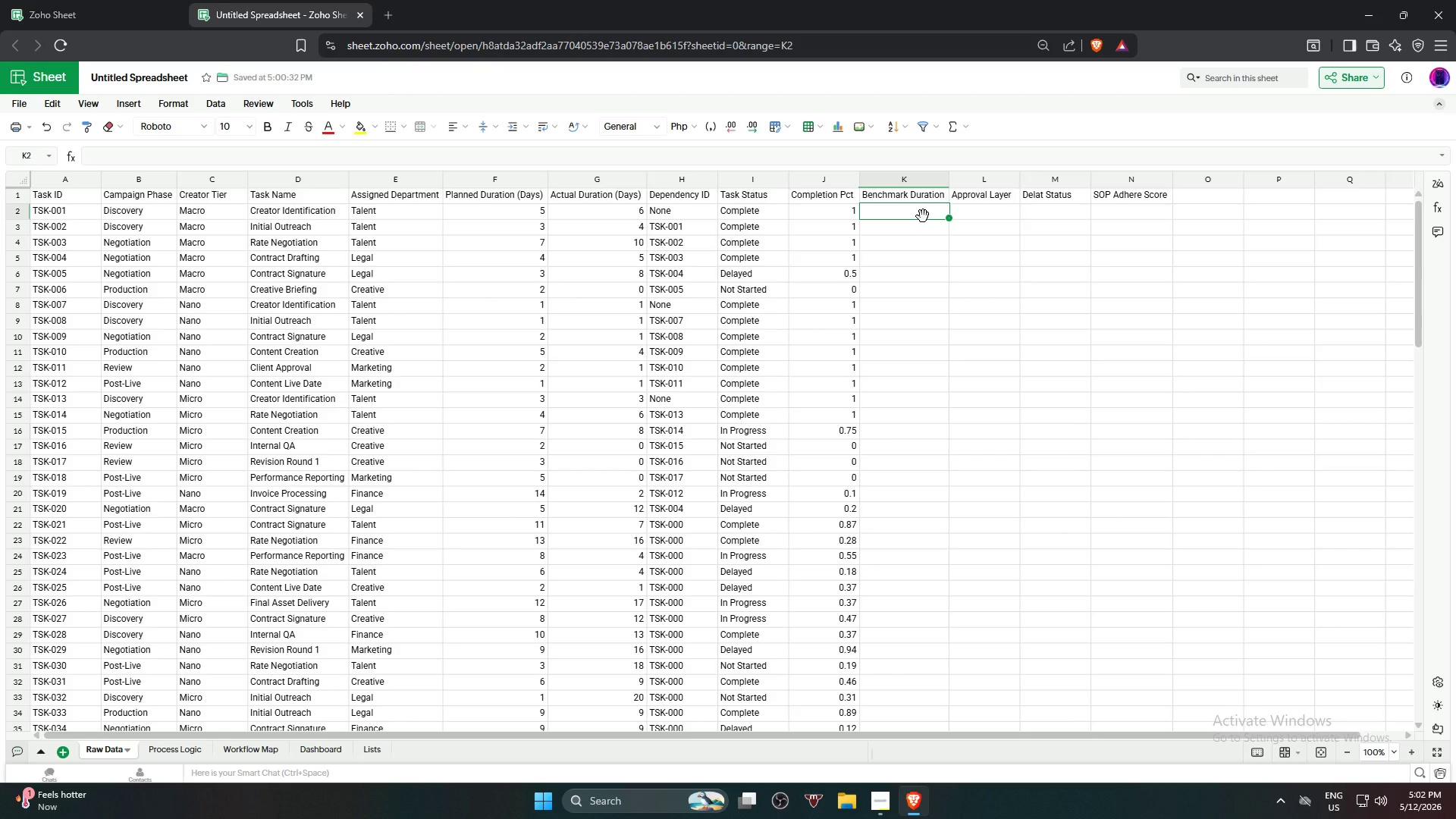 
key(Alt+AltLeft)
 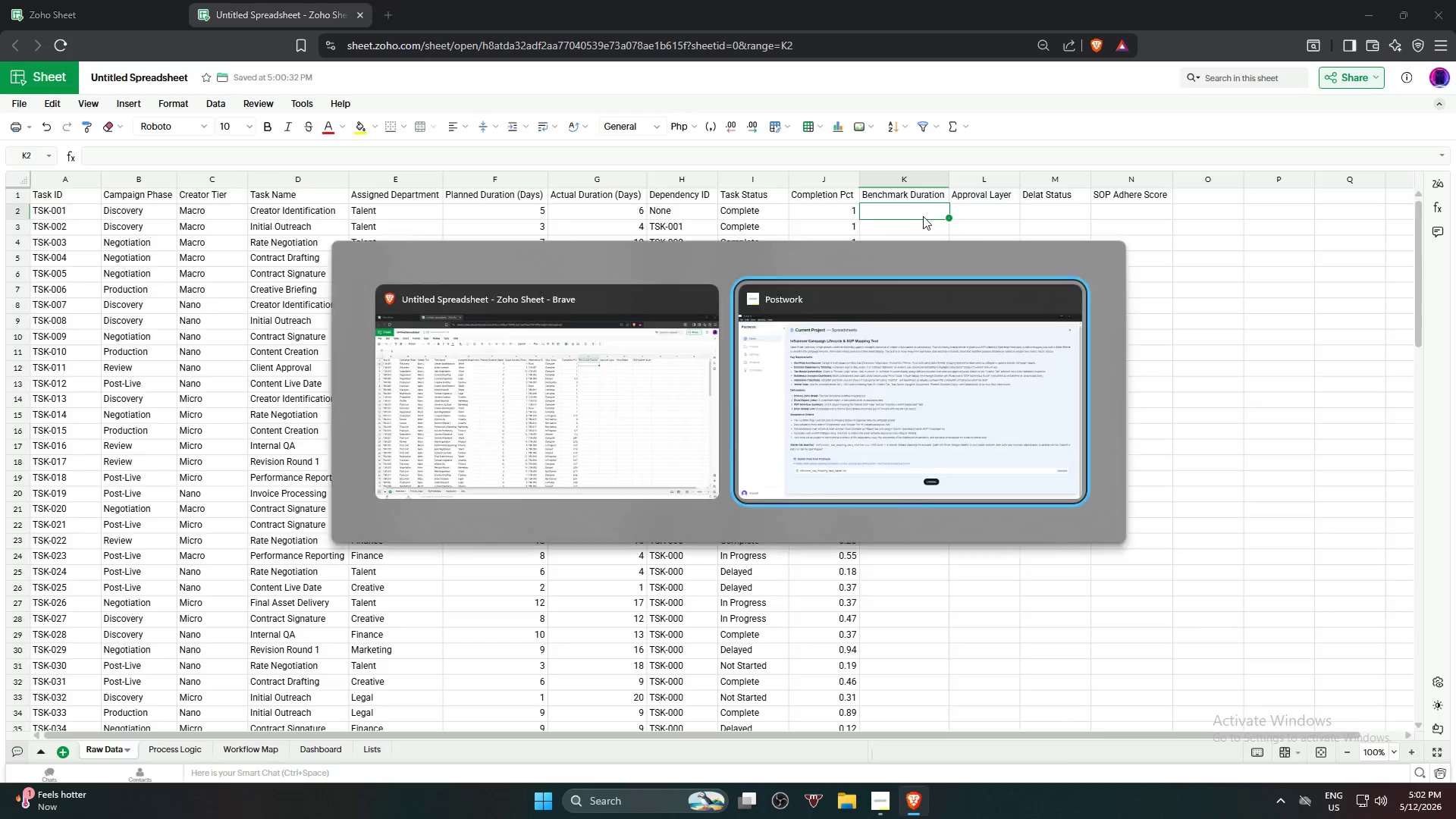 
key(Alt+Tab)